 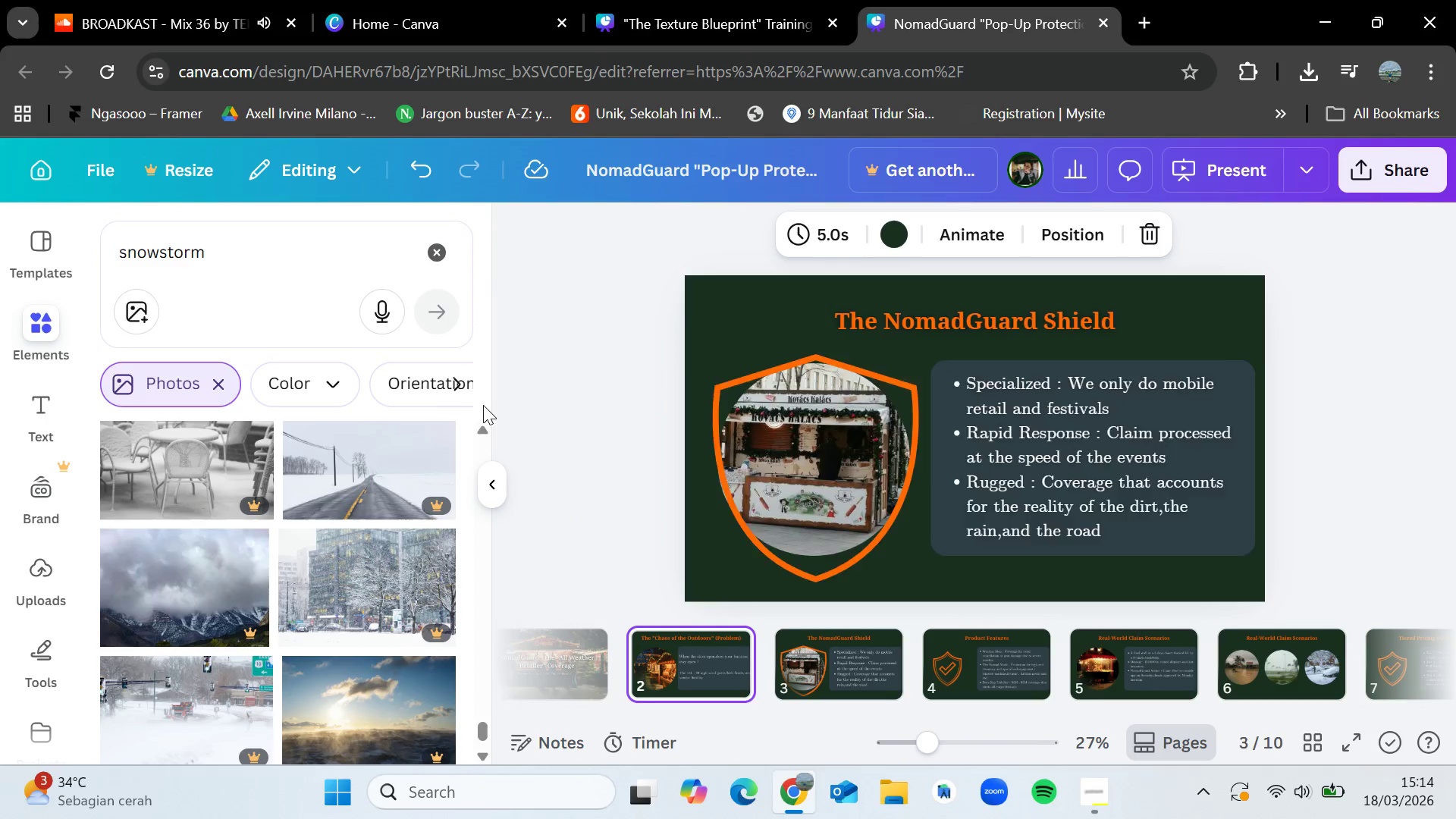 
key(ArrowLeft)
 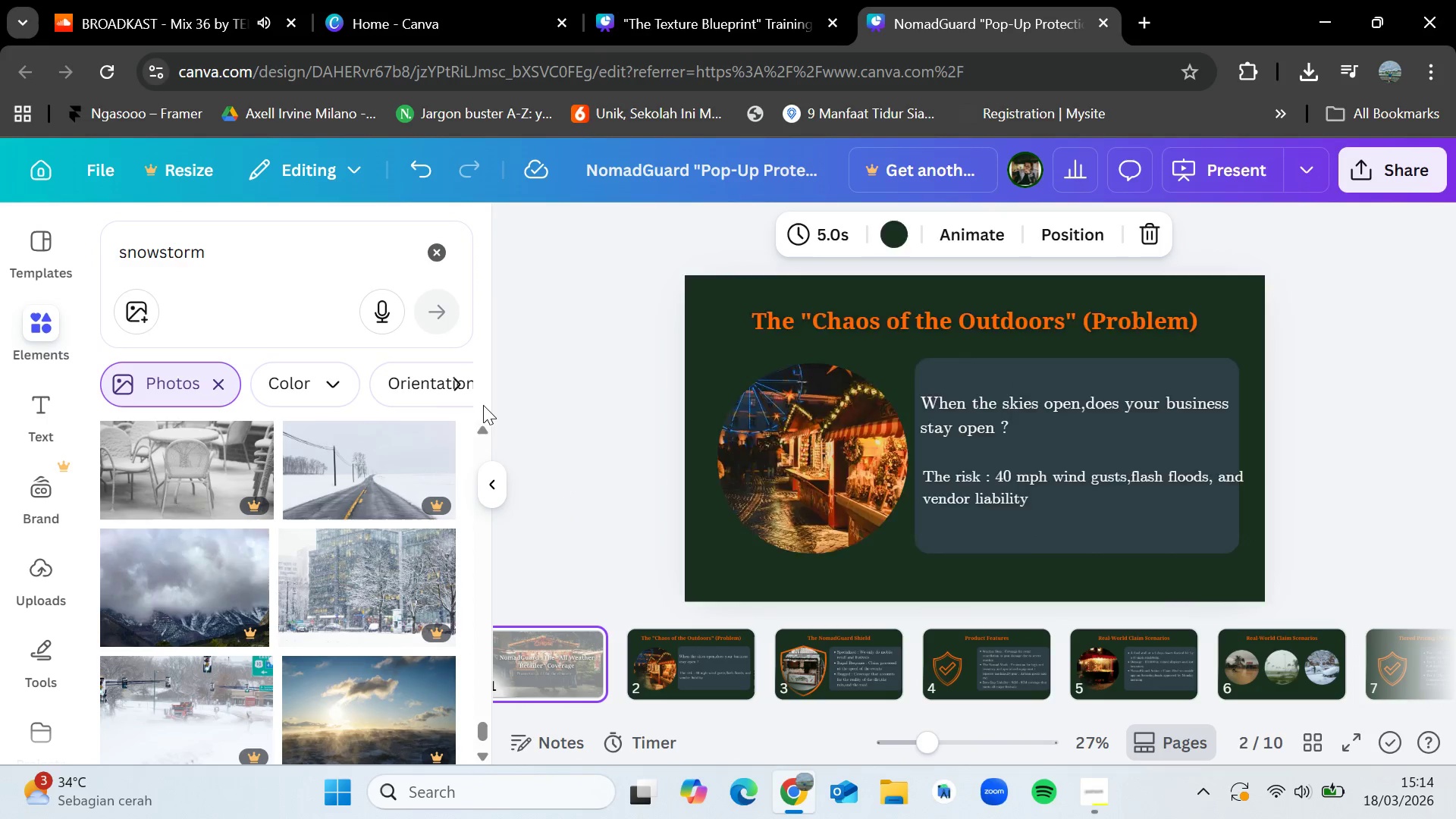 
key(ArrowLeft)
 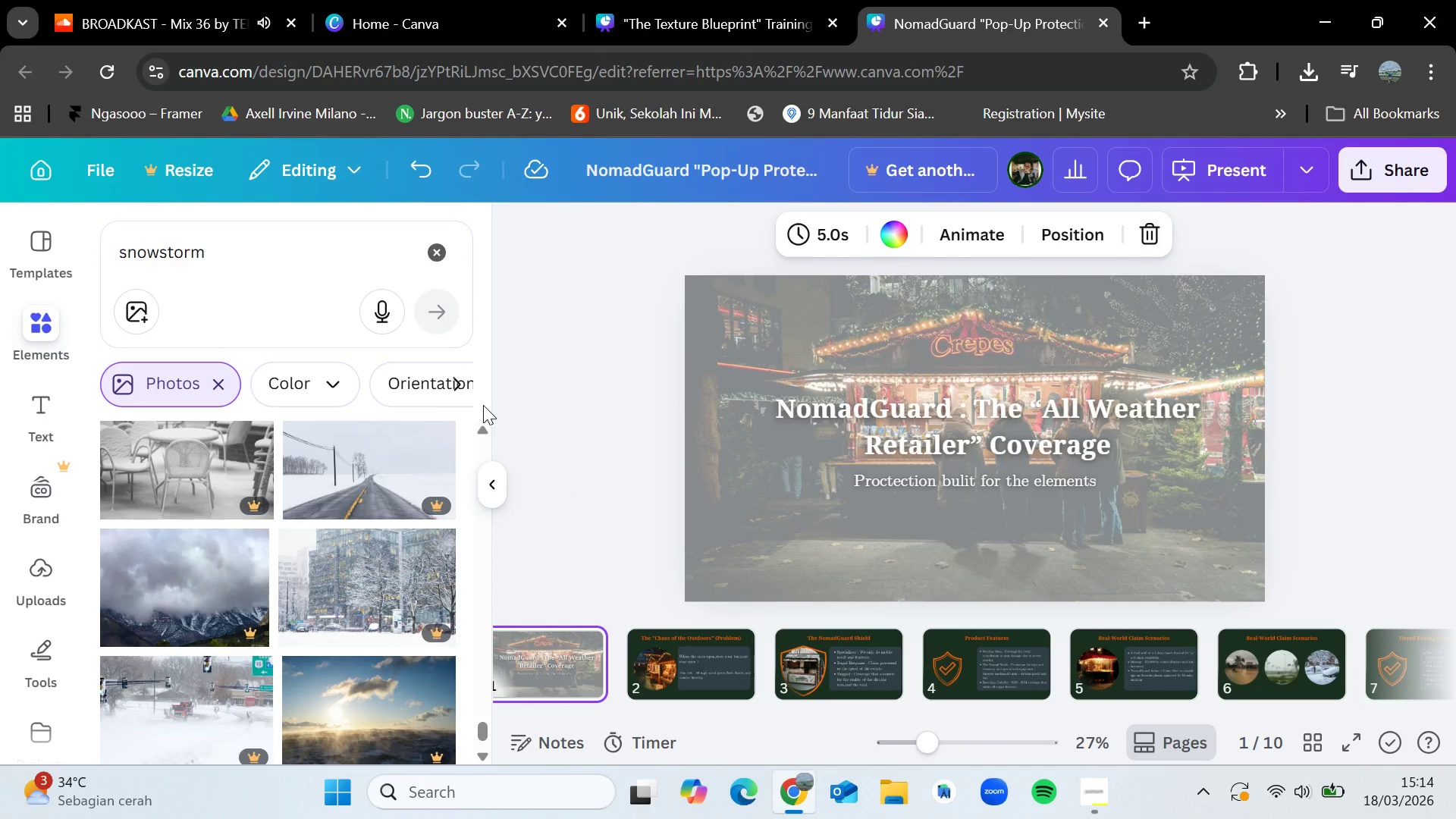 
key(ArrowLeft)
 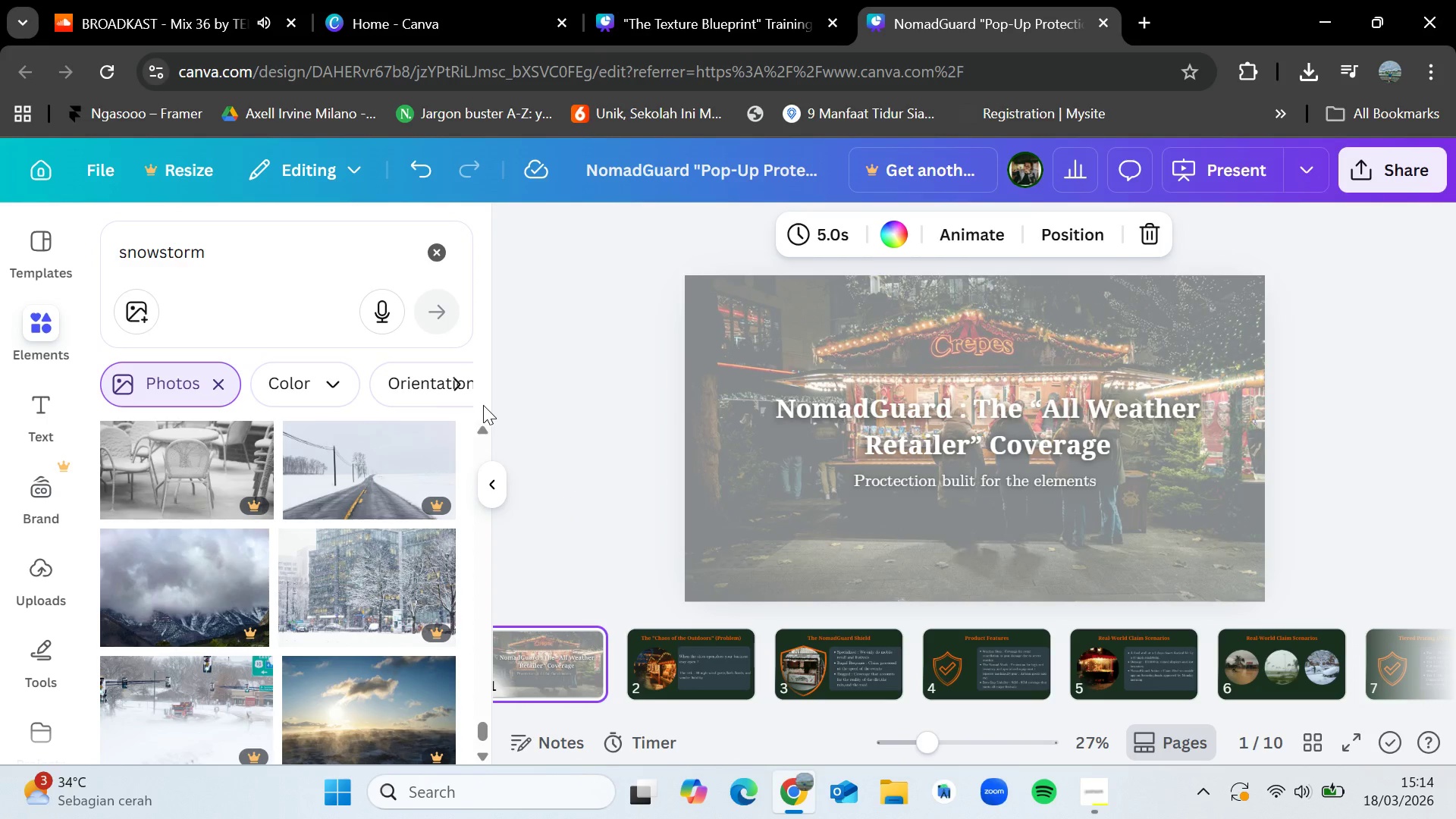 
key(ArrowRight)
 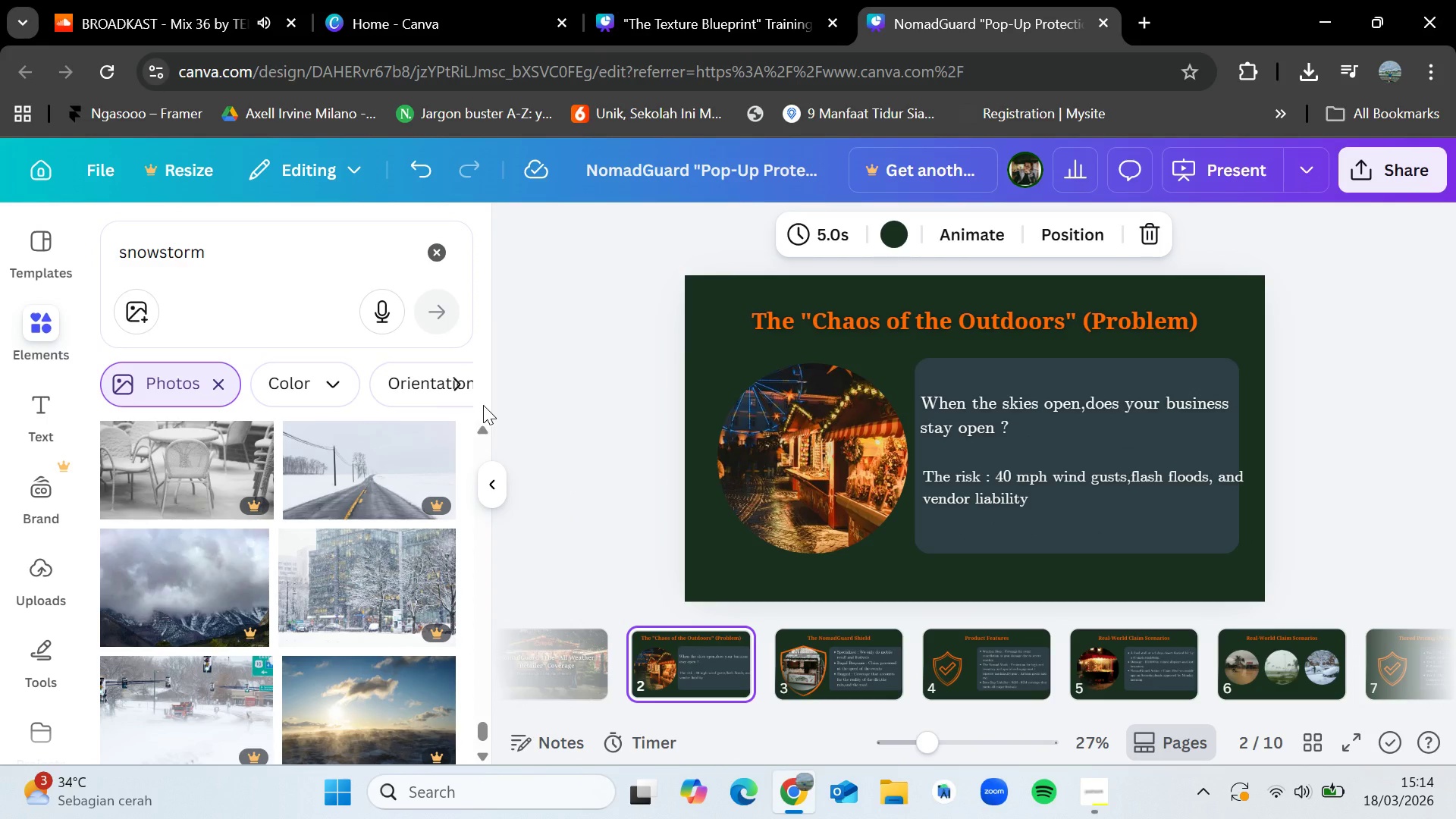 
wait(6.12)
 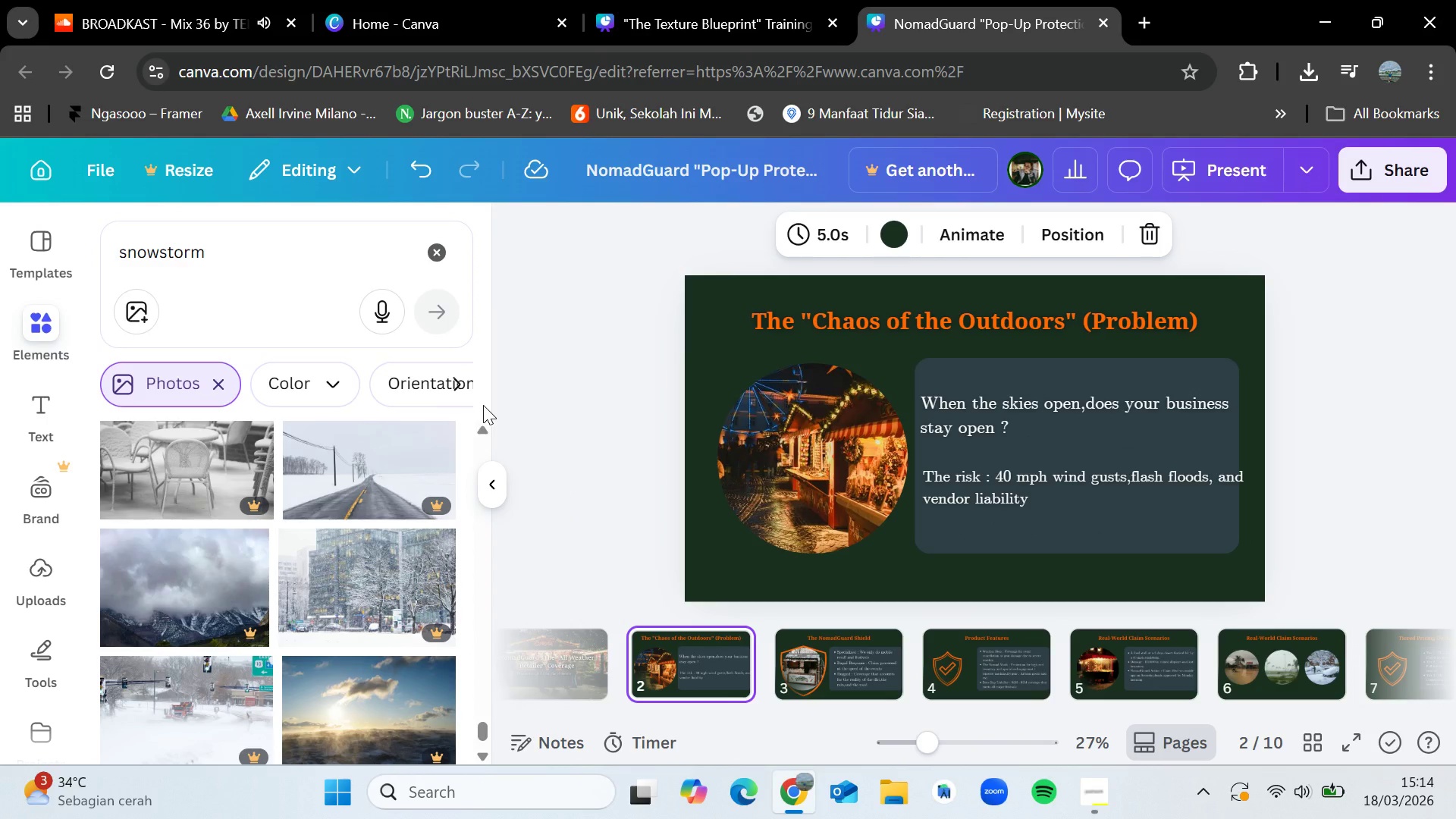 
key(ArrowLeft)
 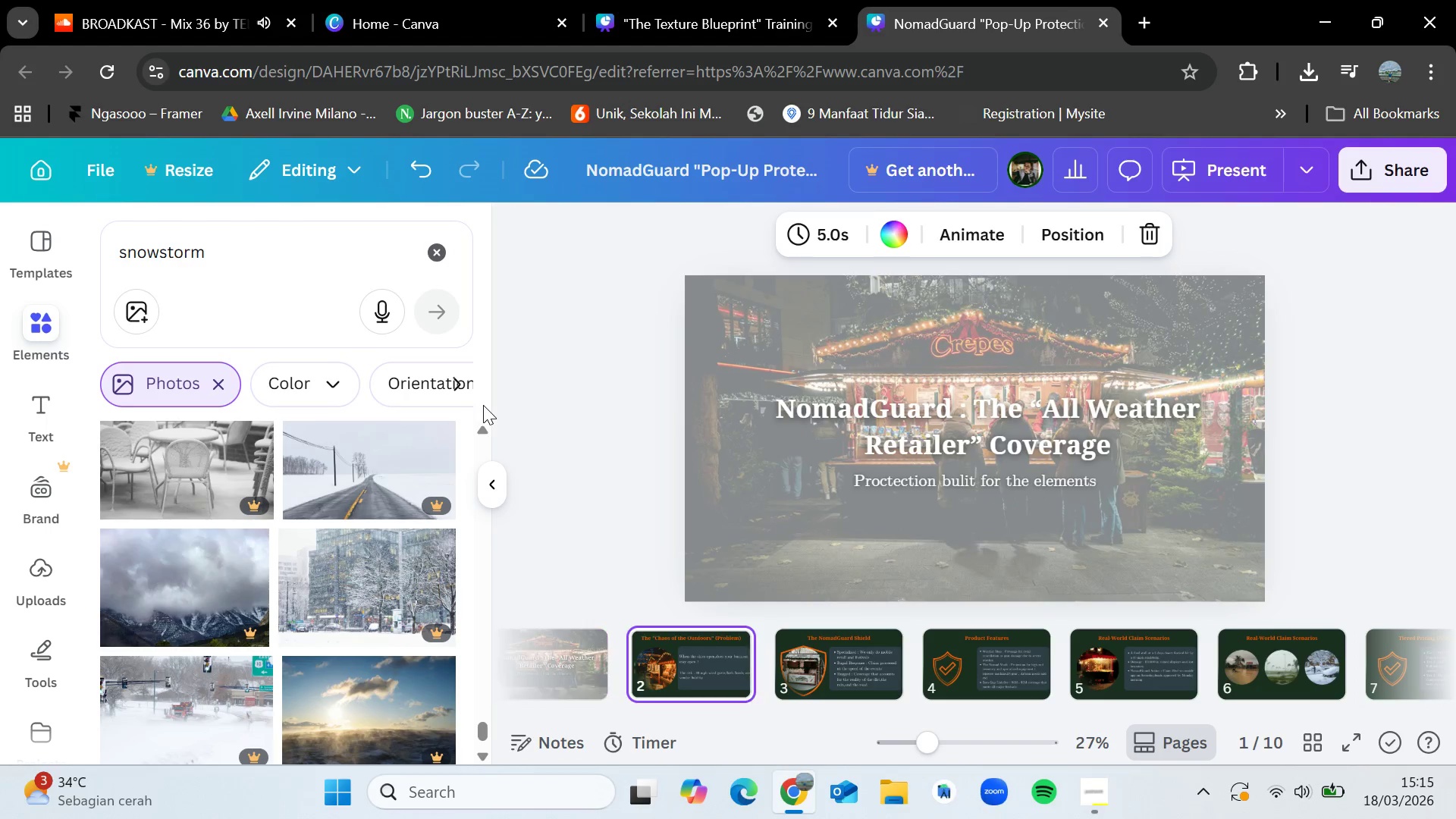 
key(ArrowRight)
 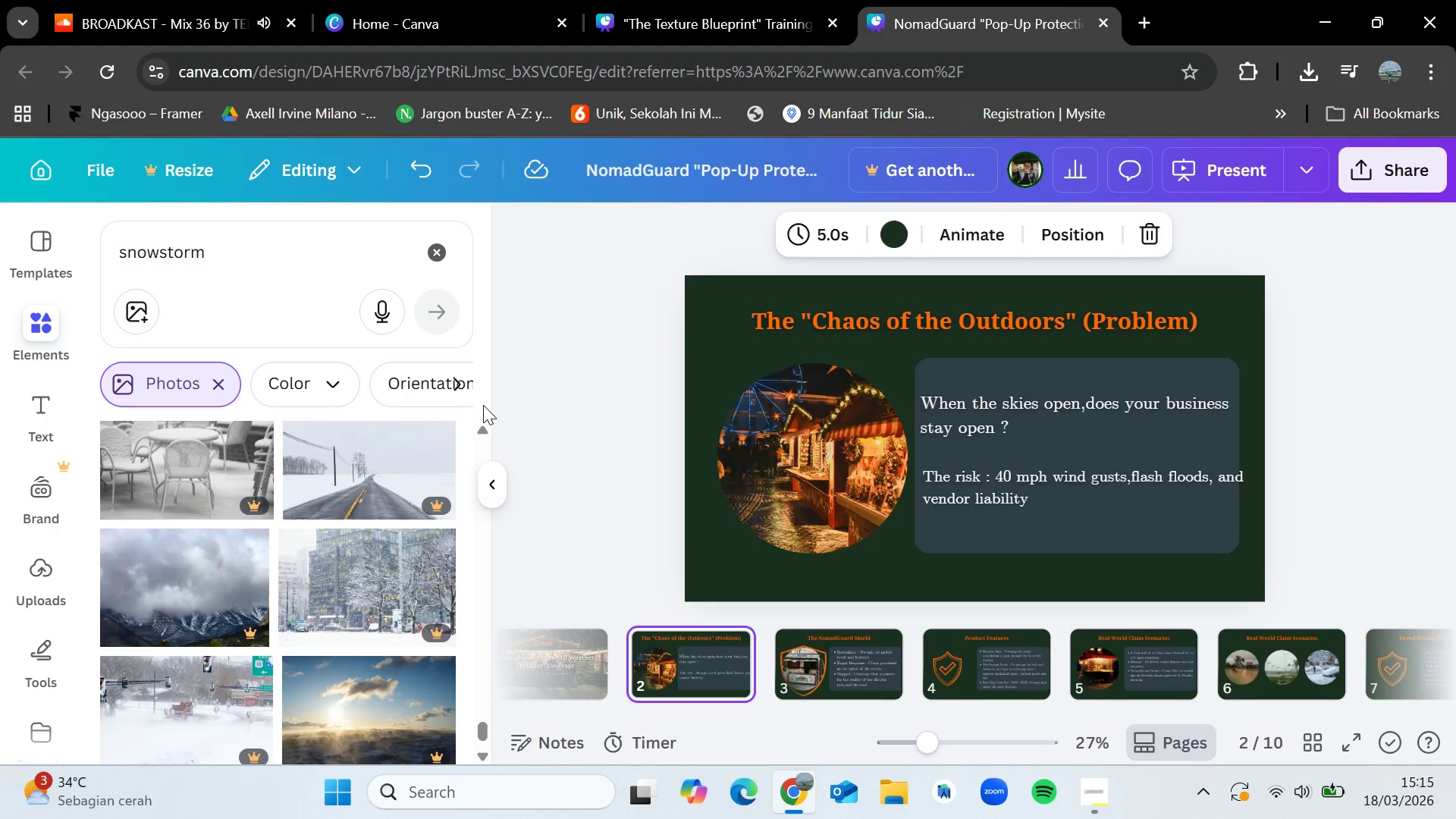 
key(ArrowRight)
 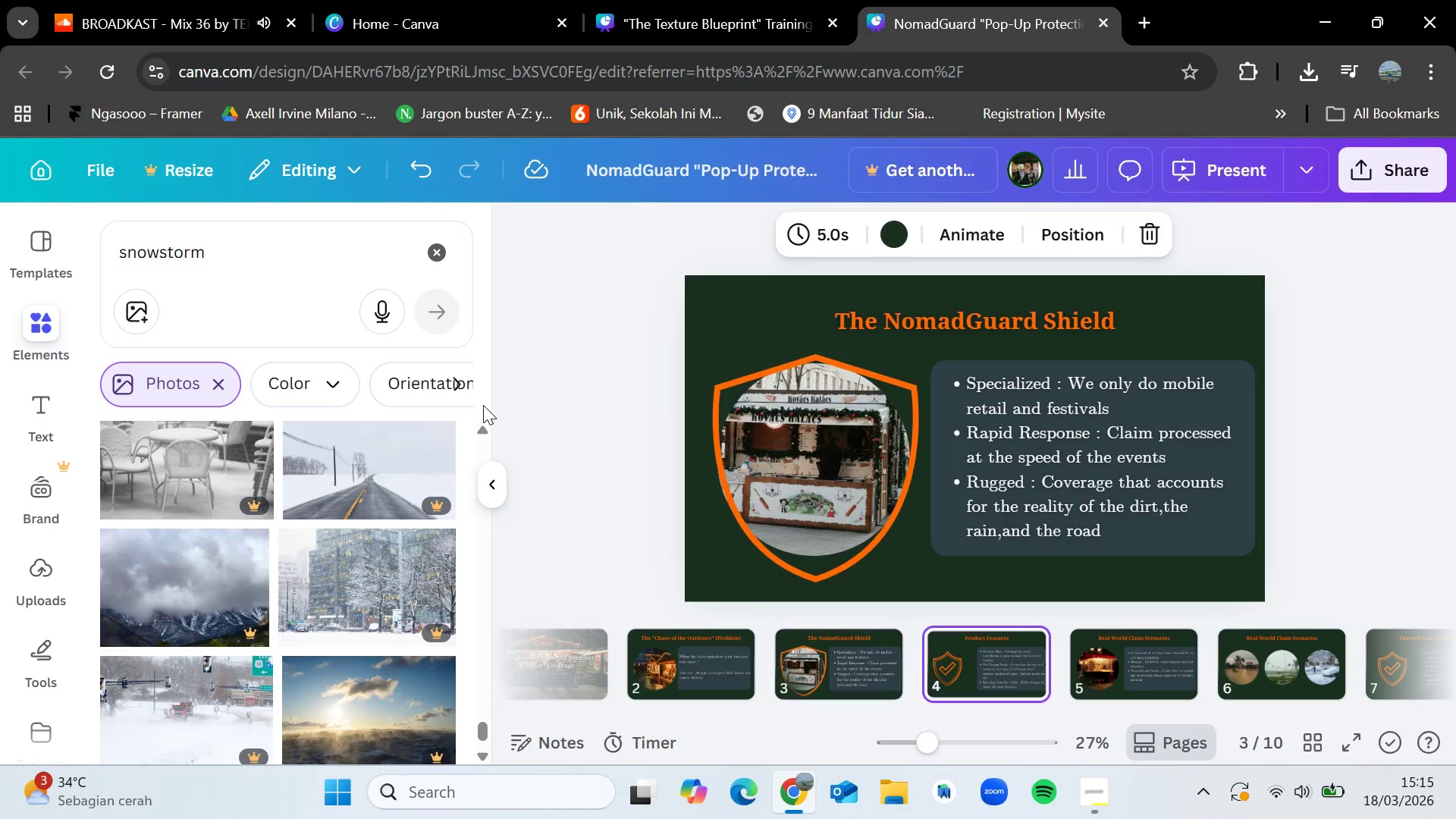 
key(ArrowRight)
 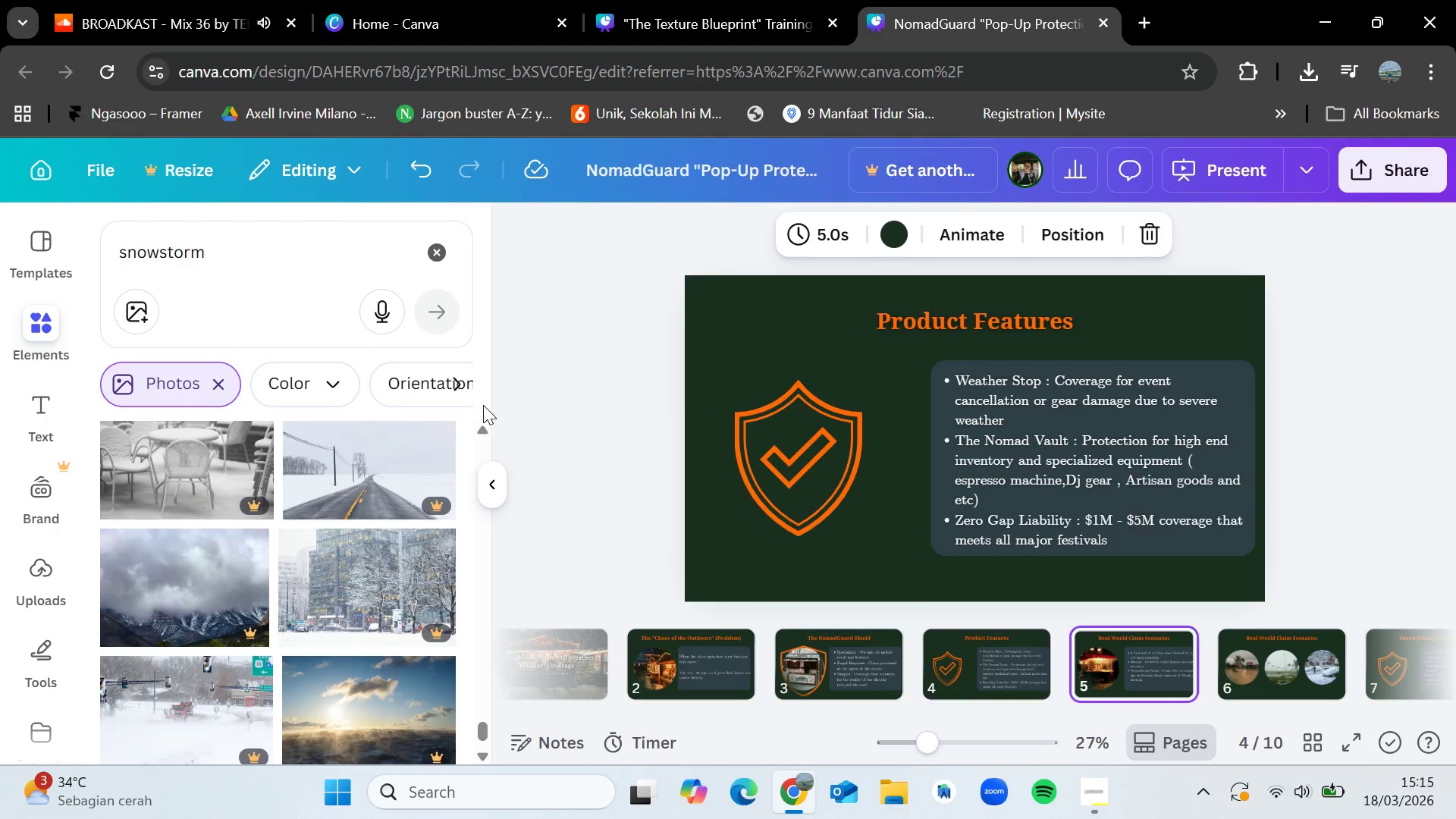 
key(ArrowRight)
 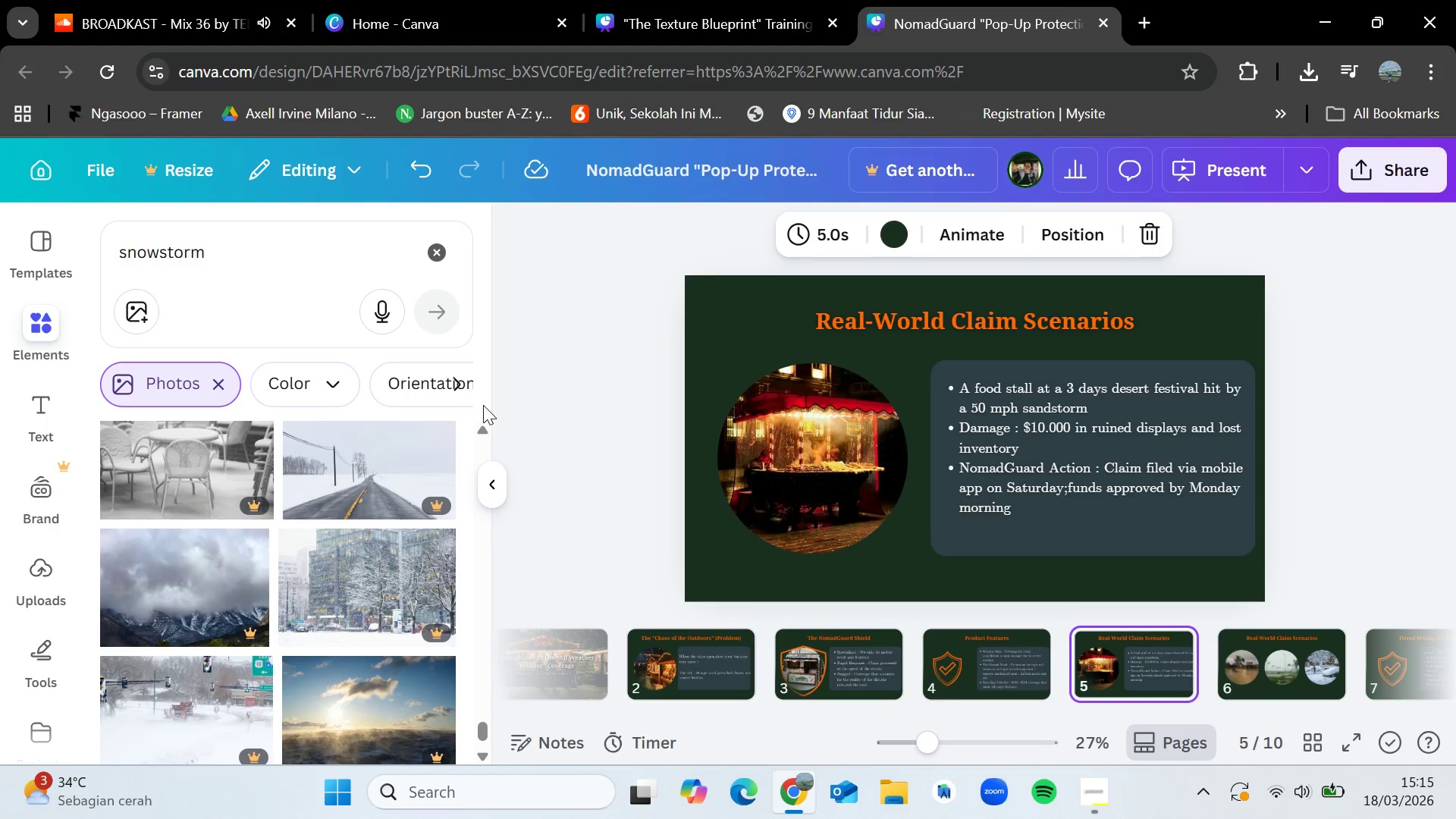 
key(ArrowRight)
 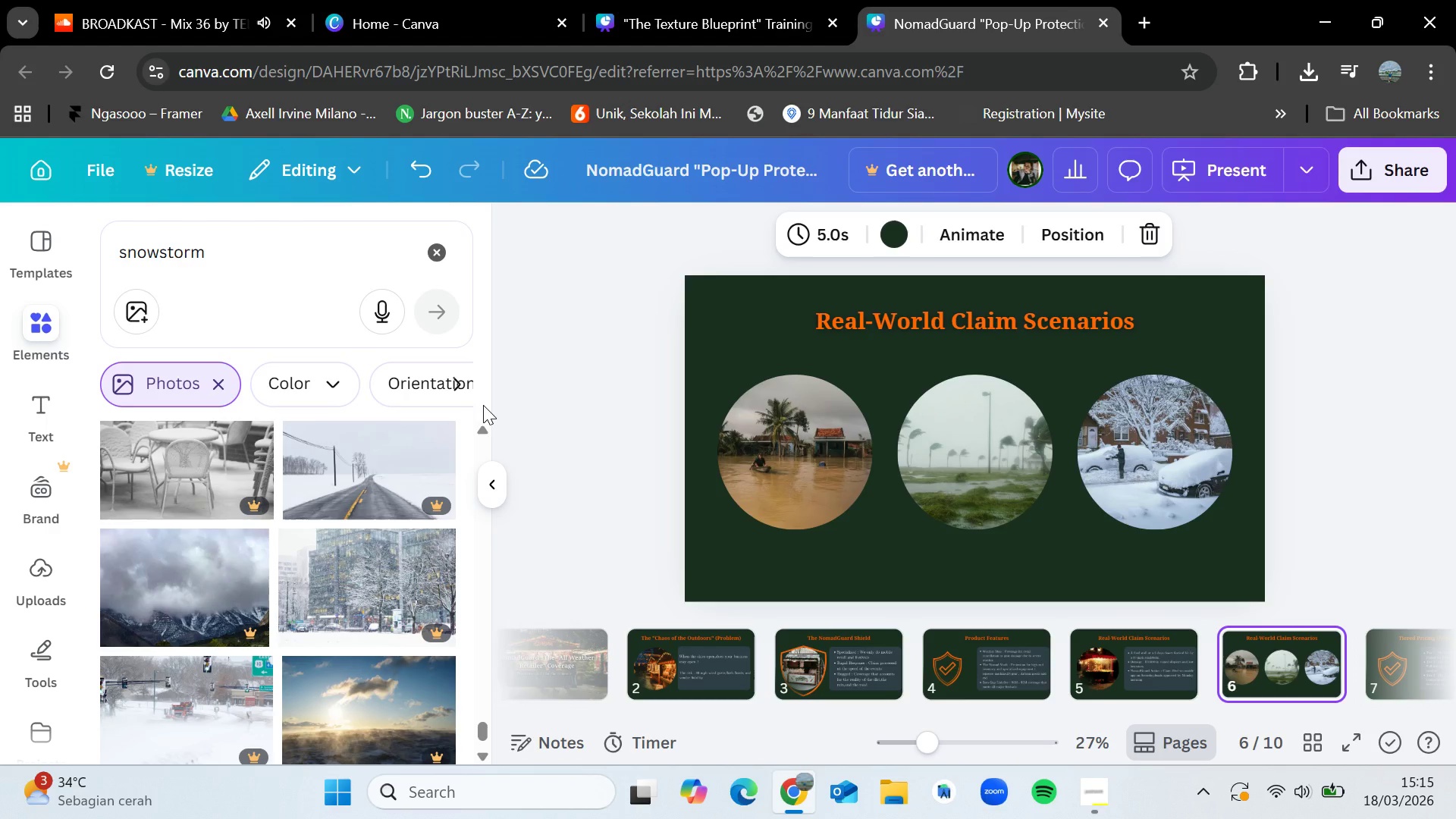 
wait(15.22)
 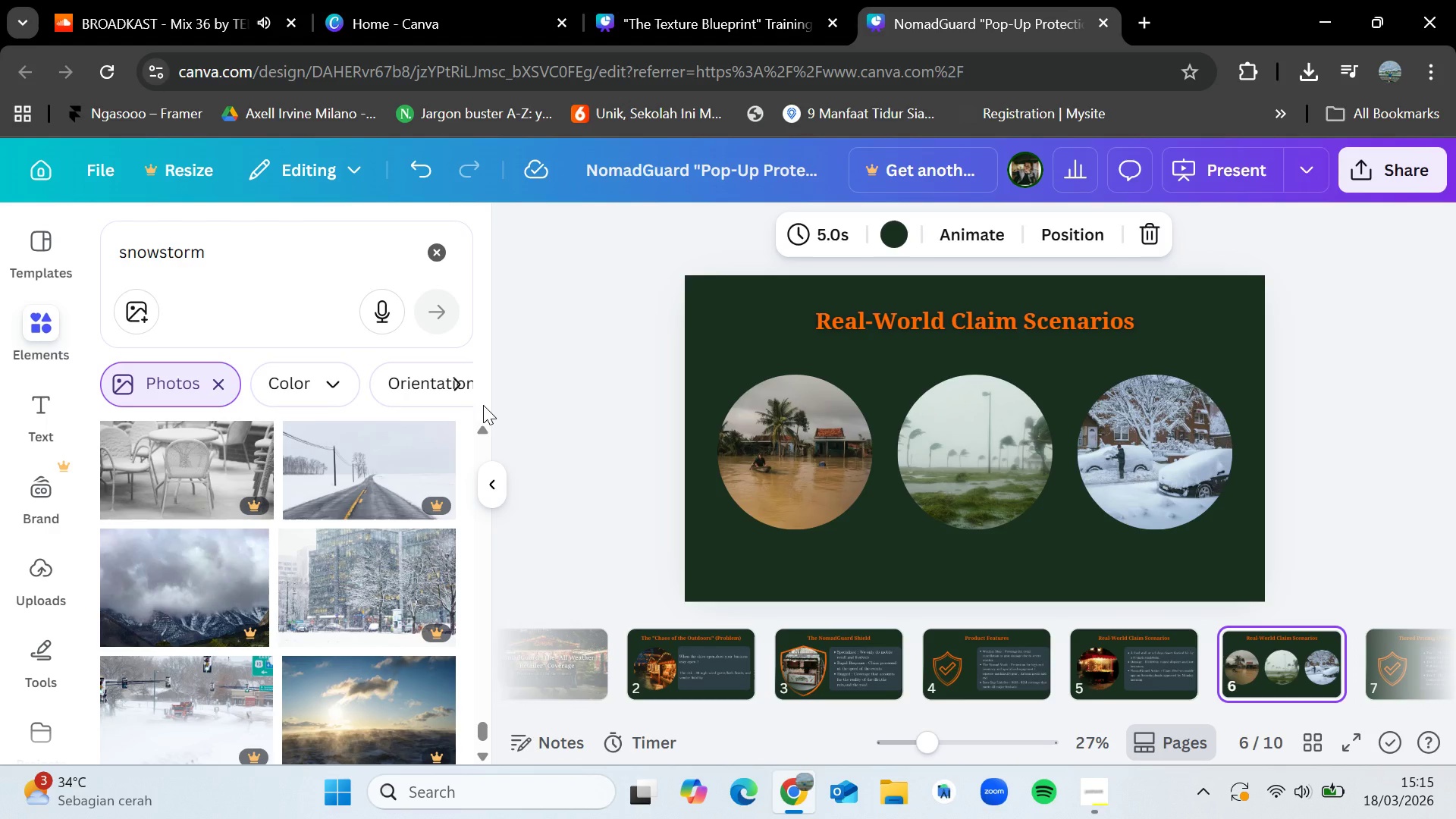 
key(ArrowLeft)
 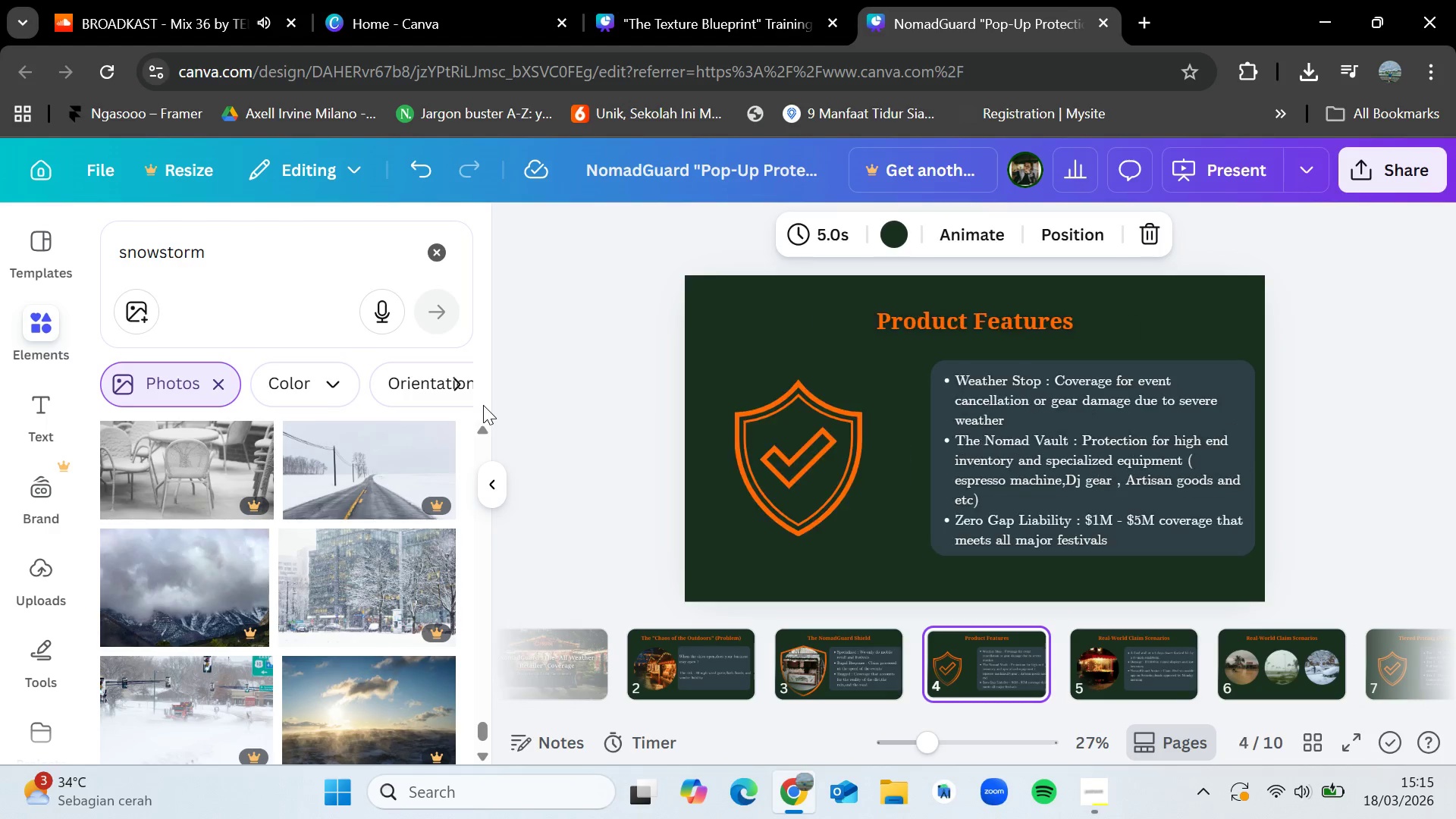 
key(ArrowLeft)
 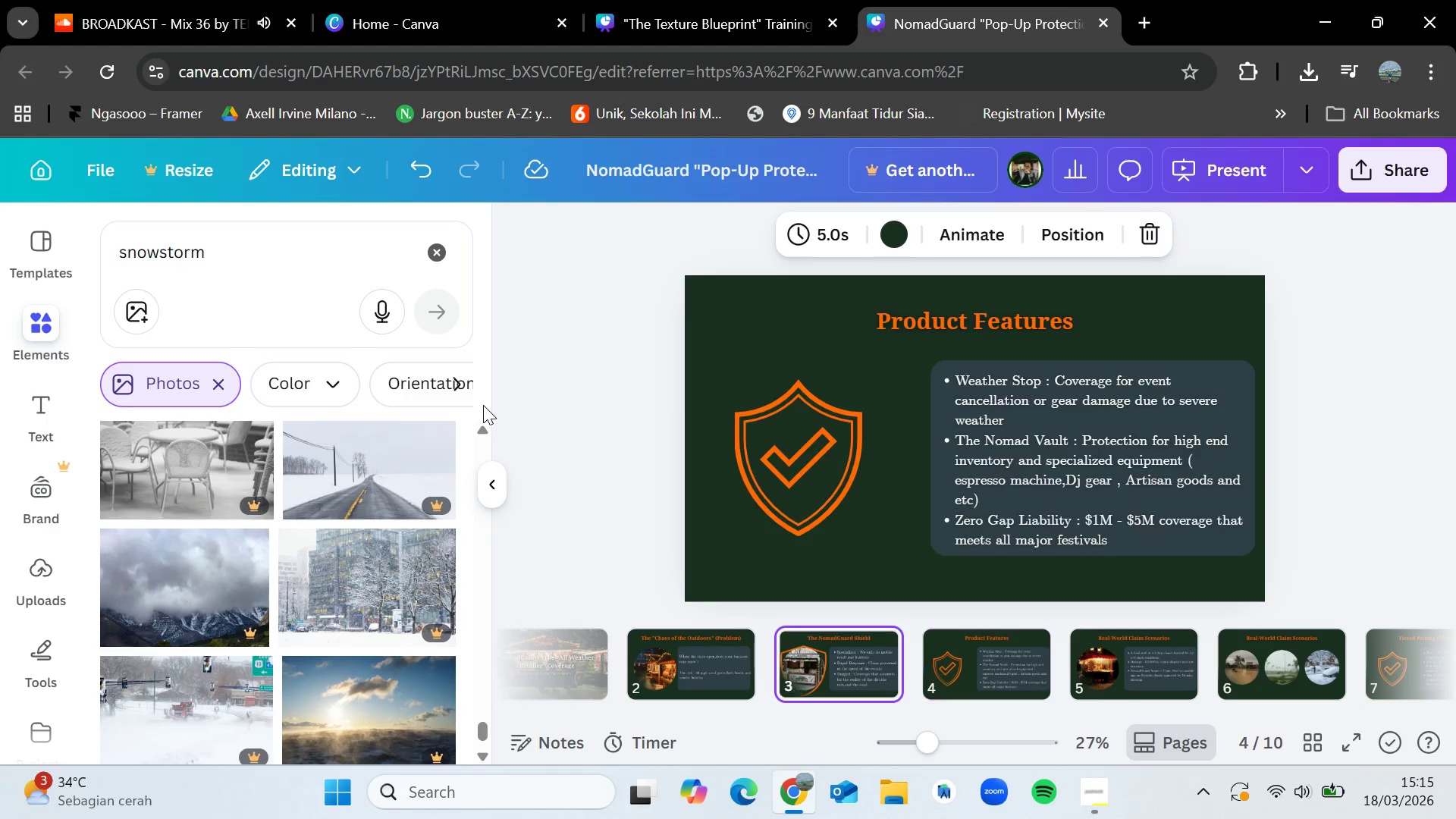 
key(ArrowLeft)
 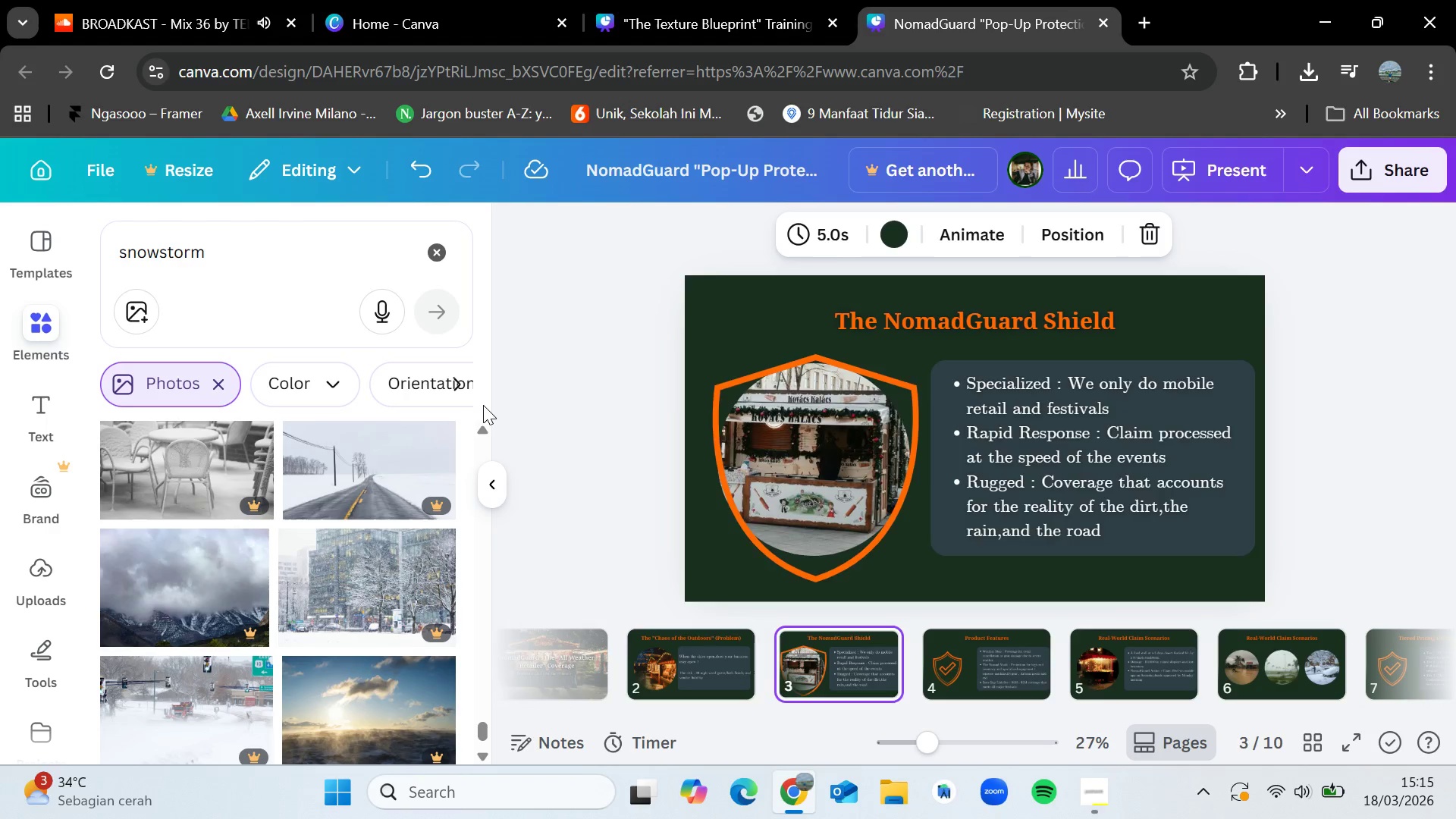 
key(ArrowLeft)
 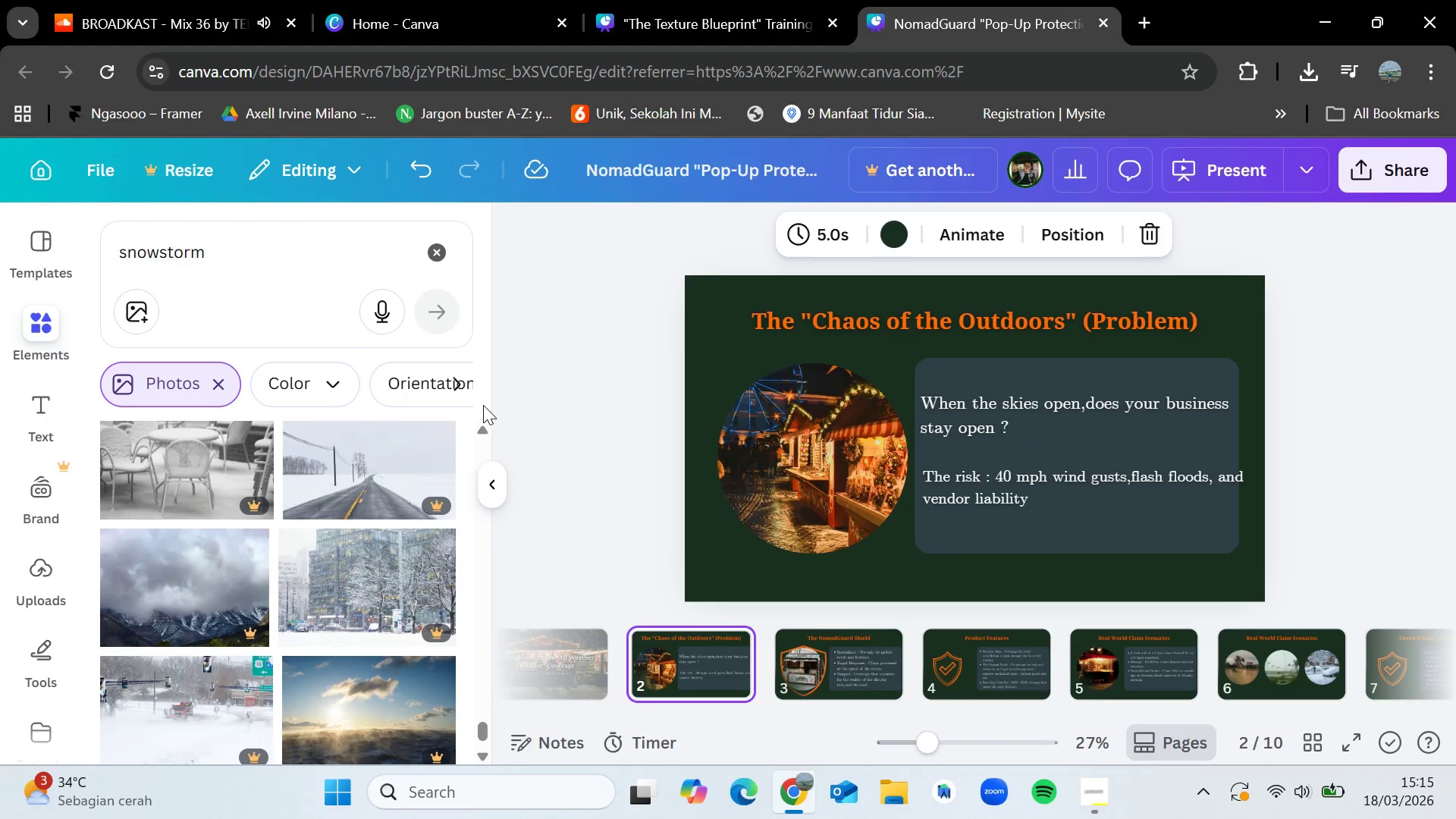 
key(ArrowRight)
 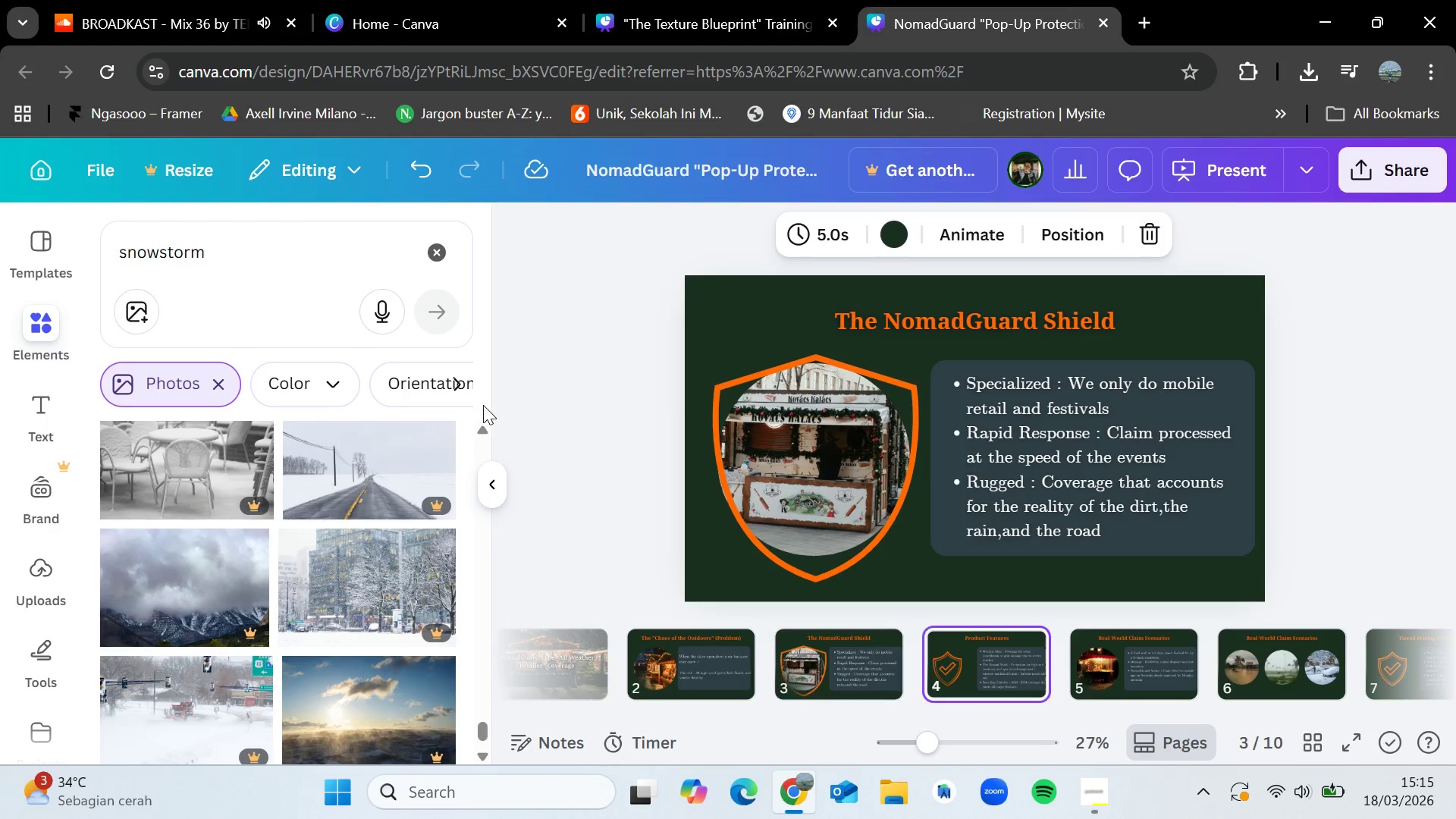 
key(ArrowRight)
 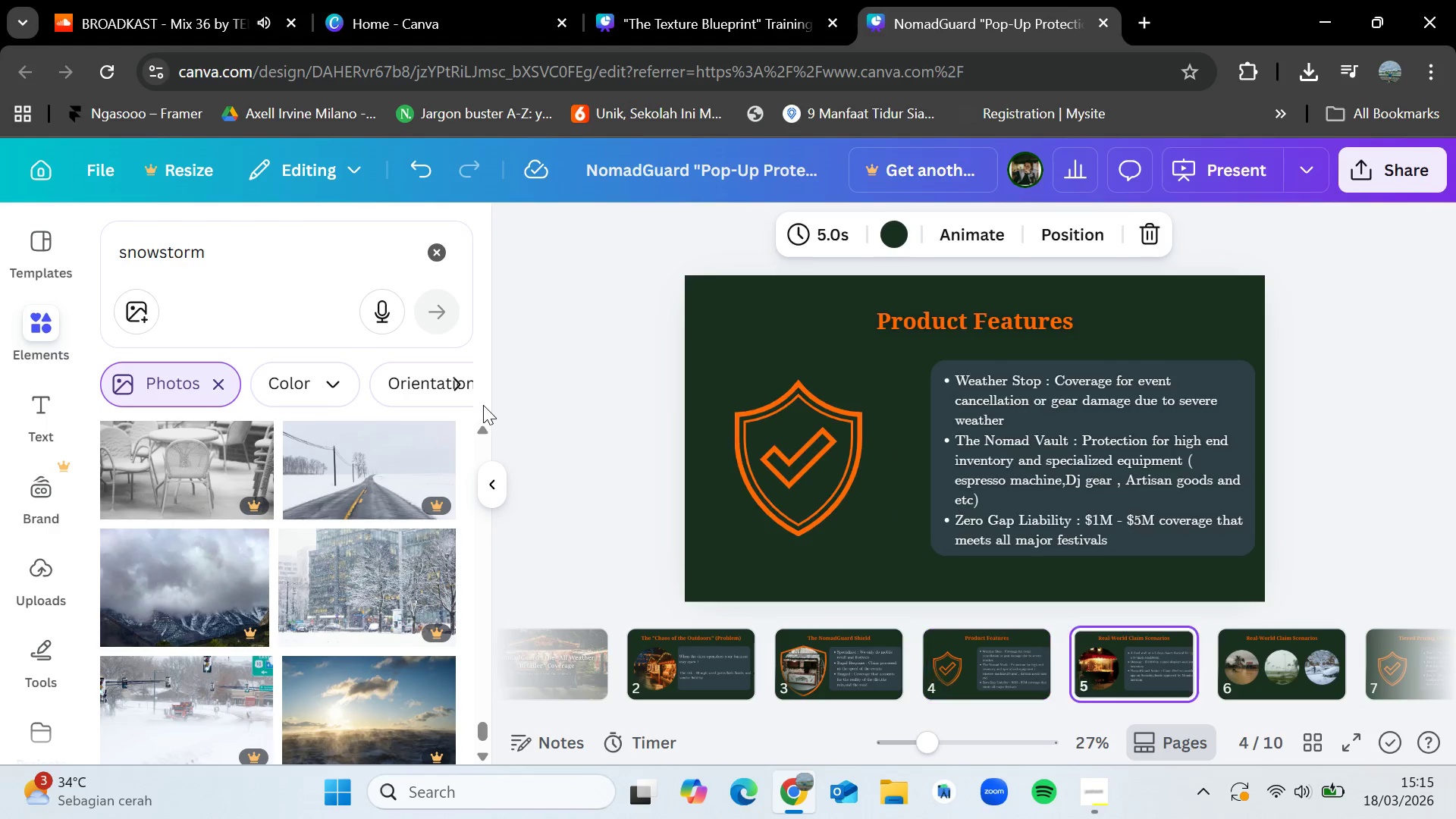 
key(ArrowRight)
 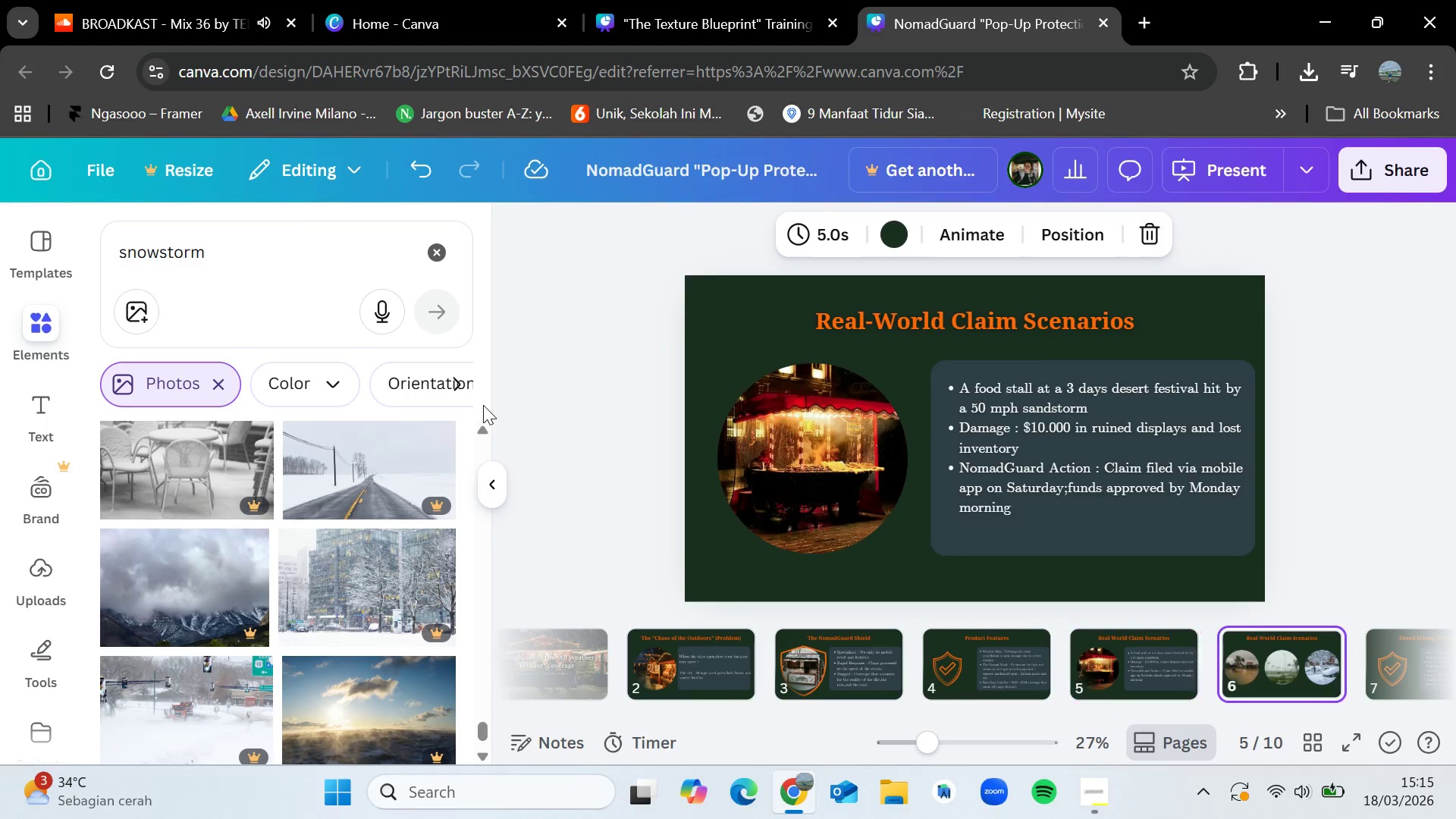 
key(ArrowRight)
 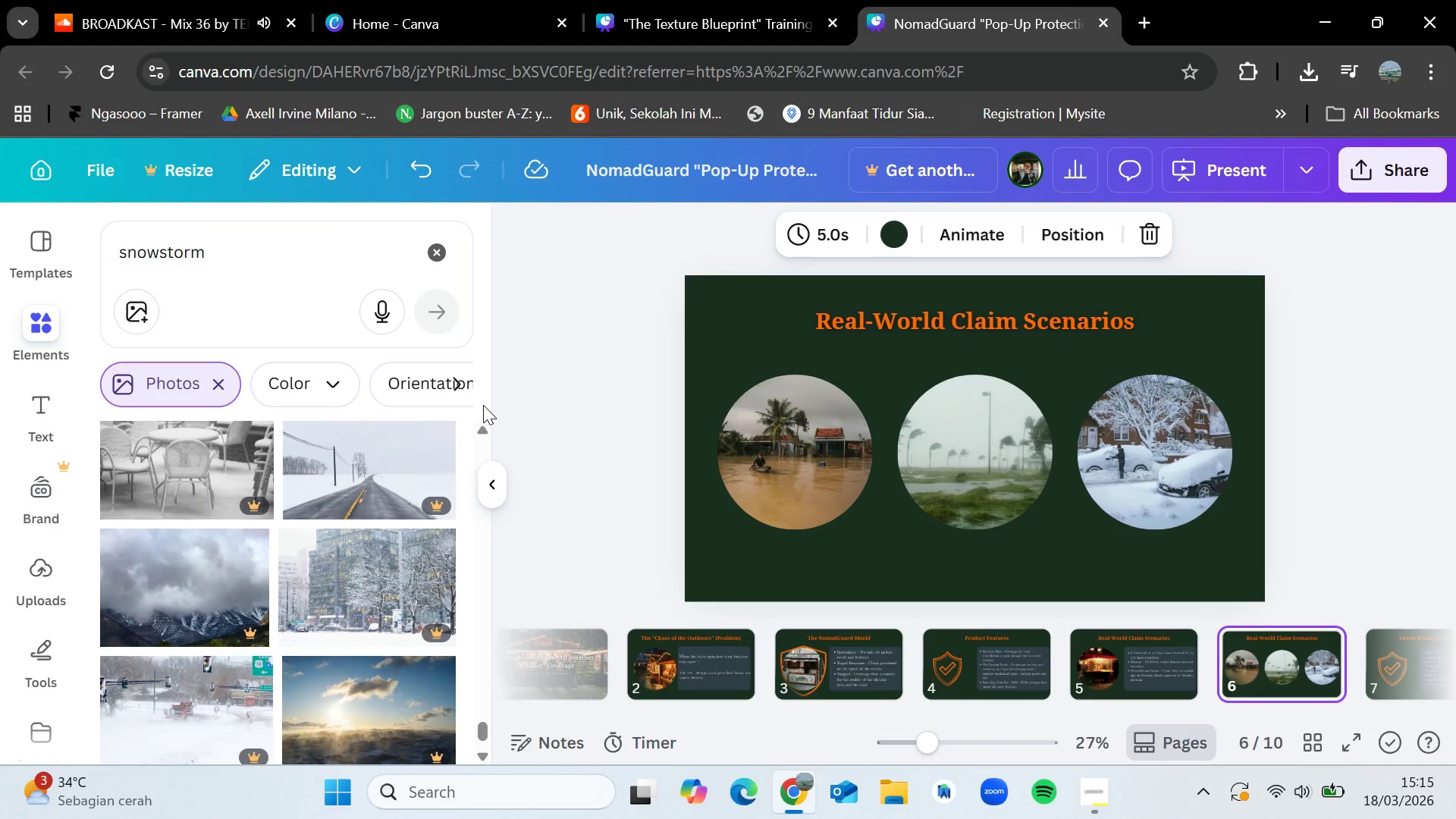 
key(ArrowRight)
 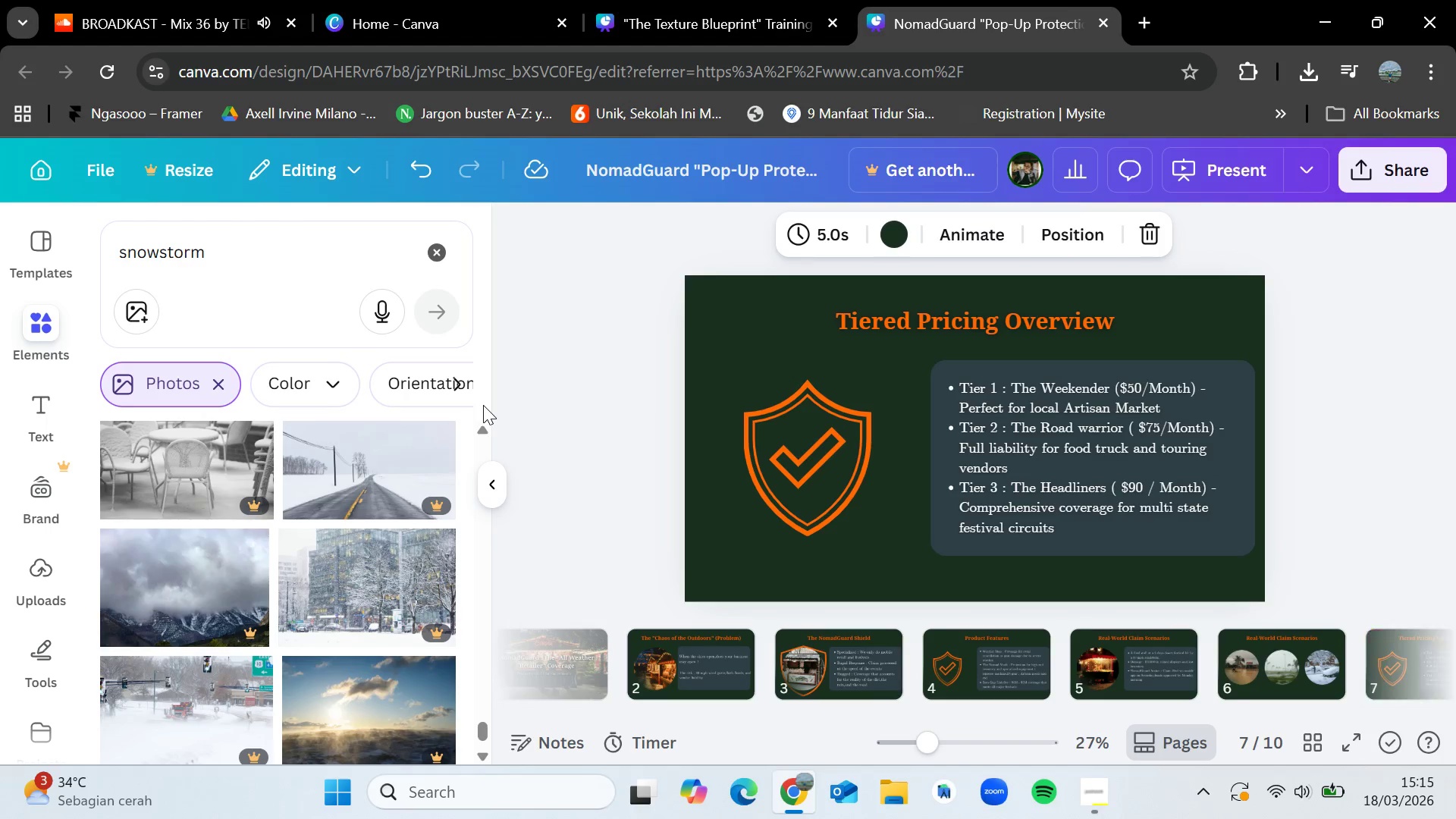 
key(ArrowRight)
 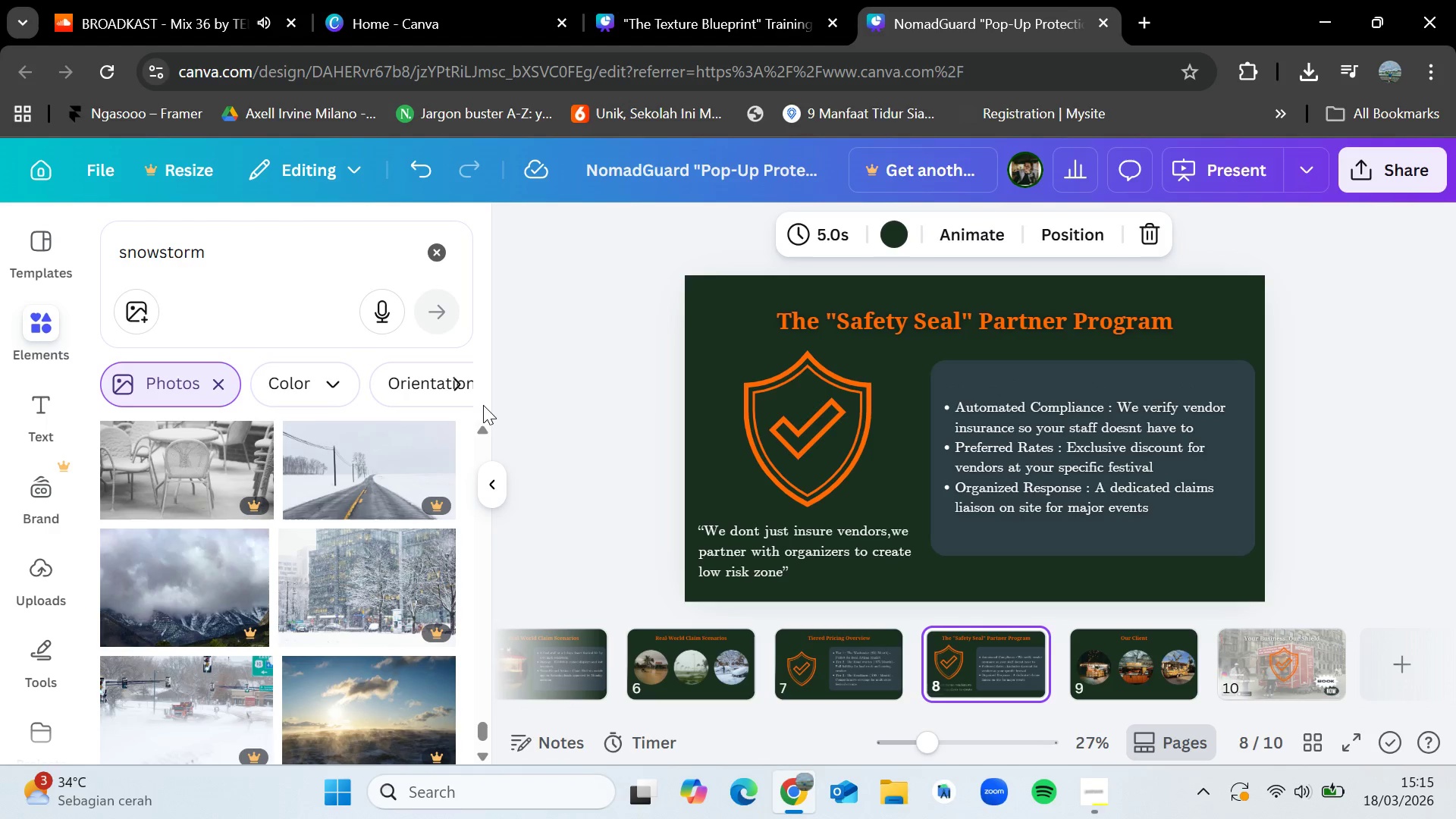 
key(ArrowLeft)
 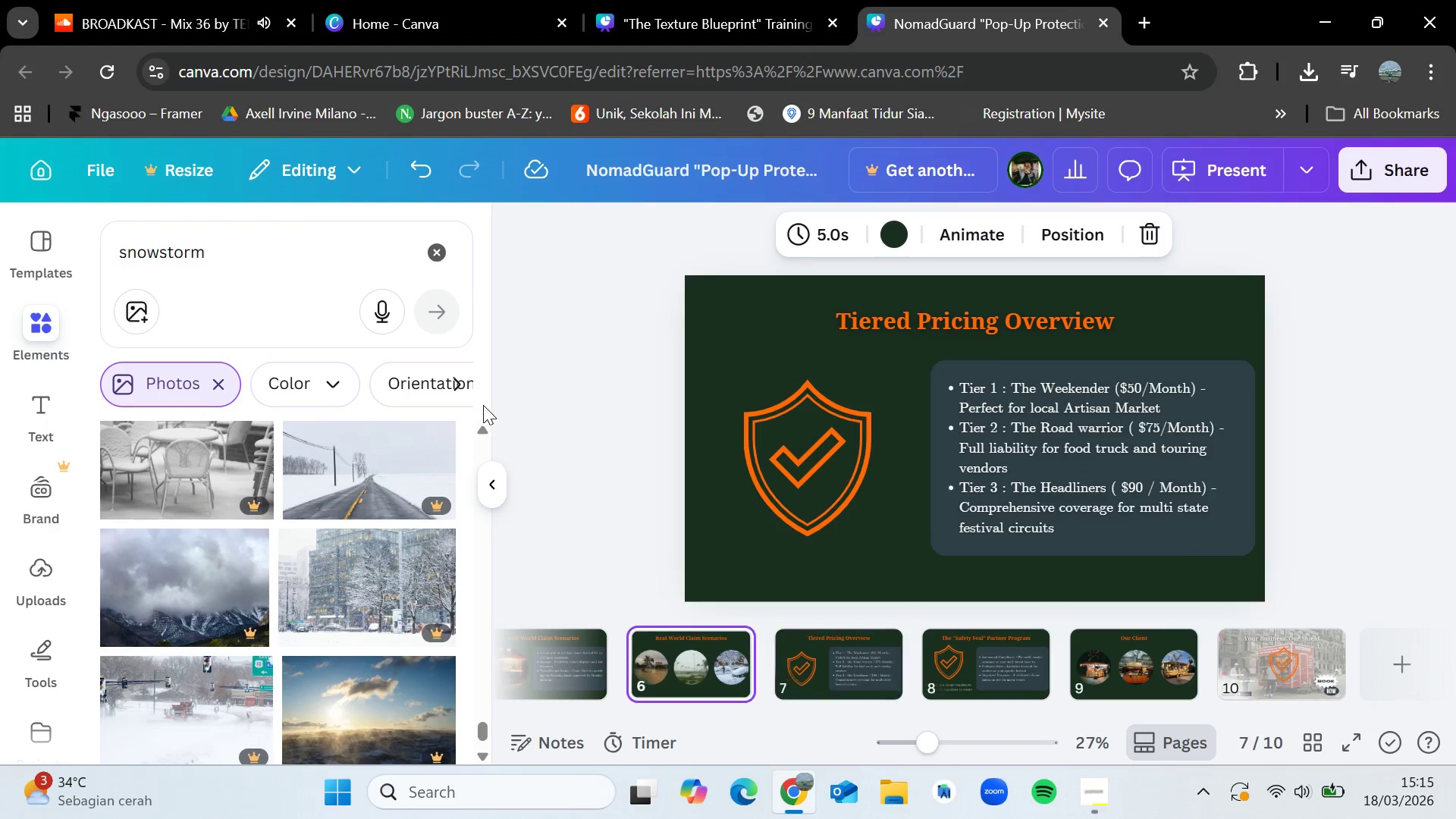 
key(ArrowLeft)
 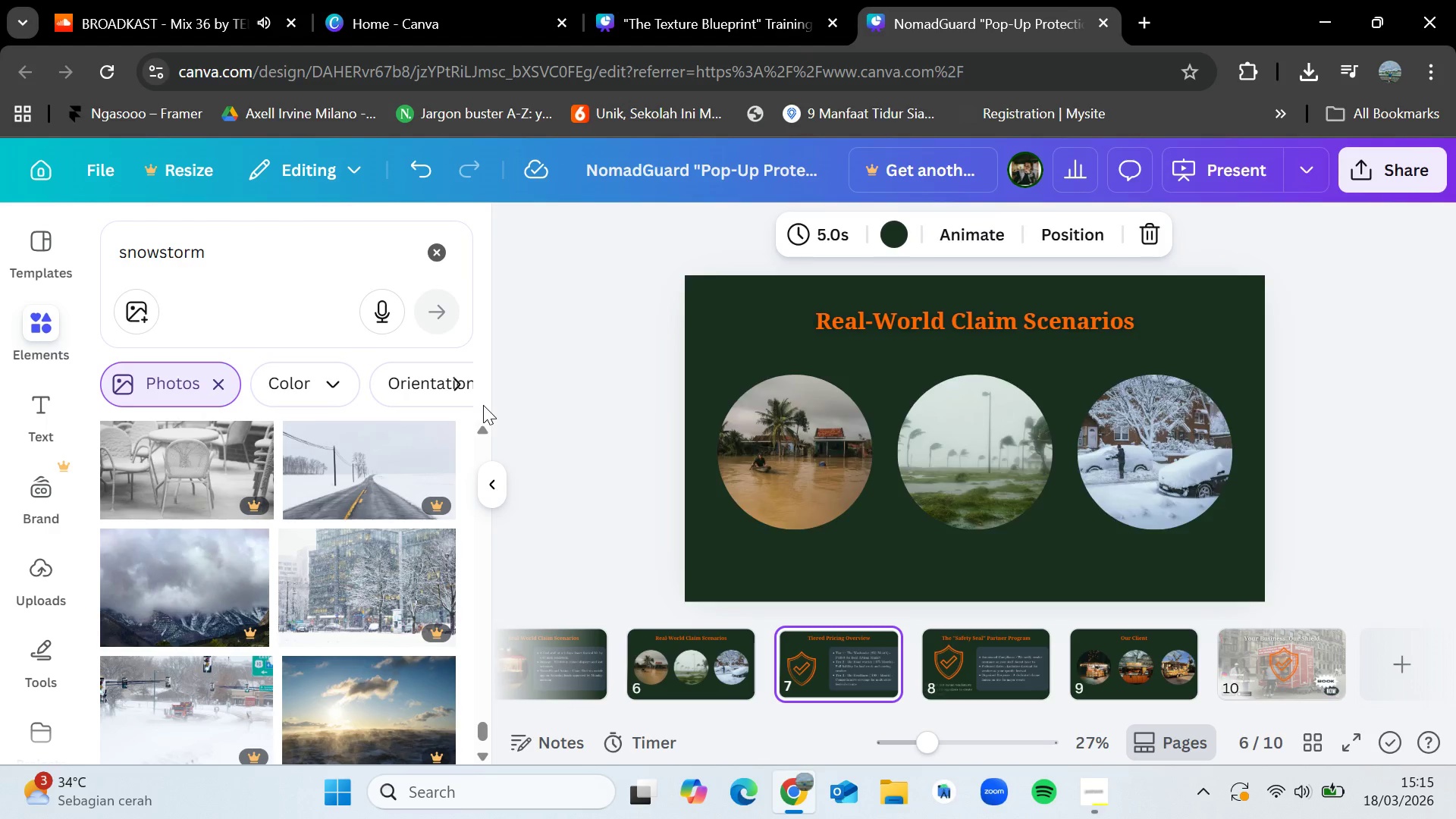 
key(ArrowRight)
 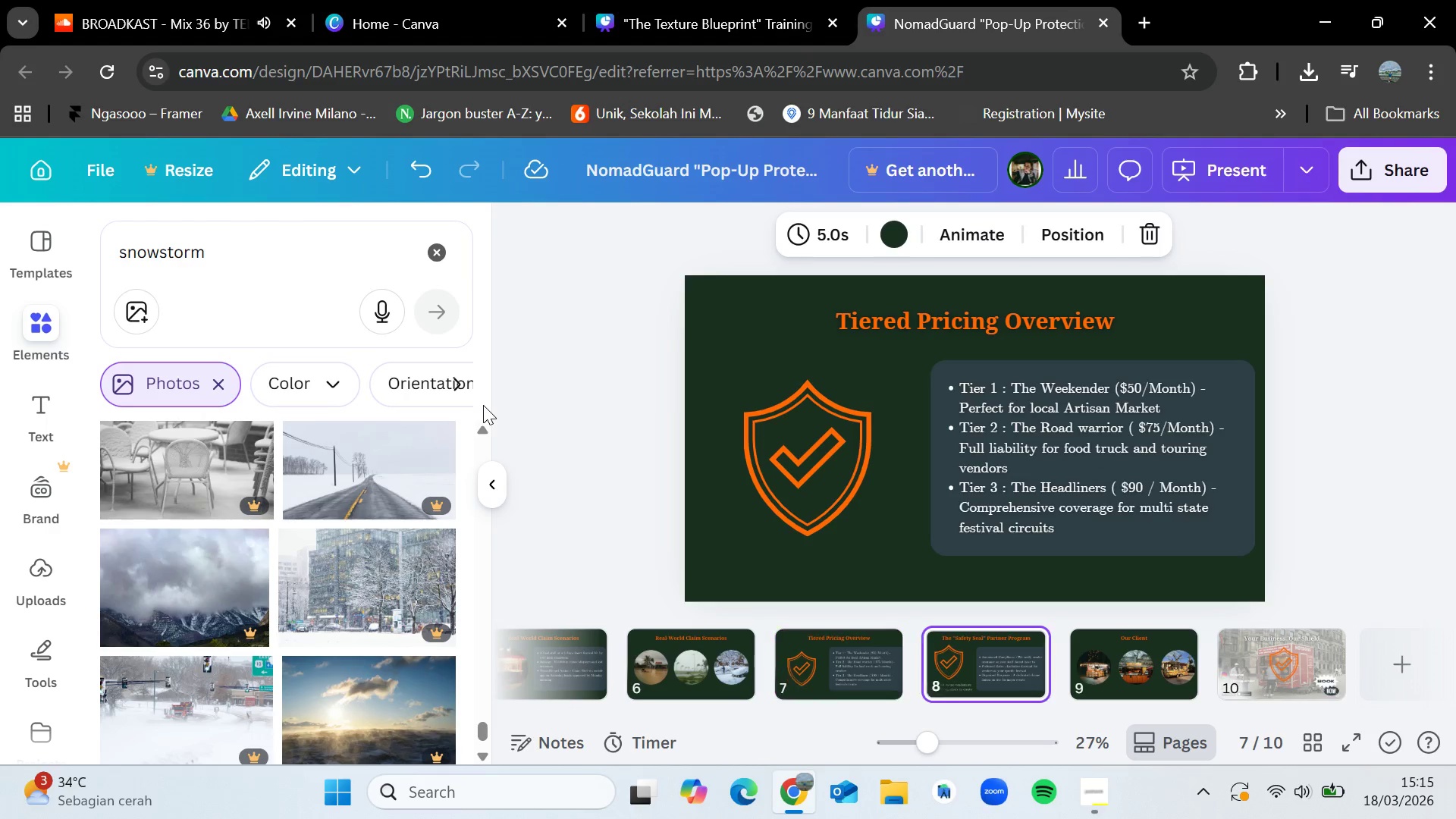 
key(ArrowRight)
 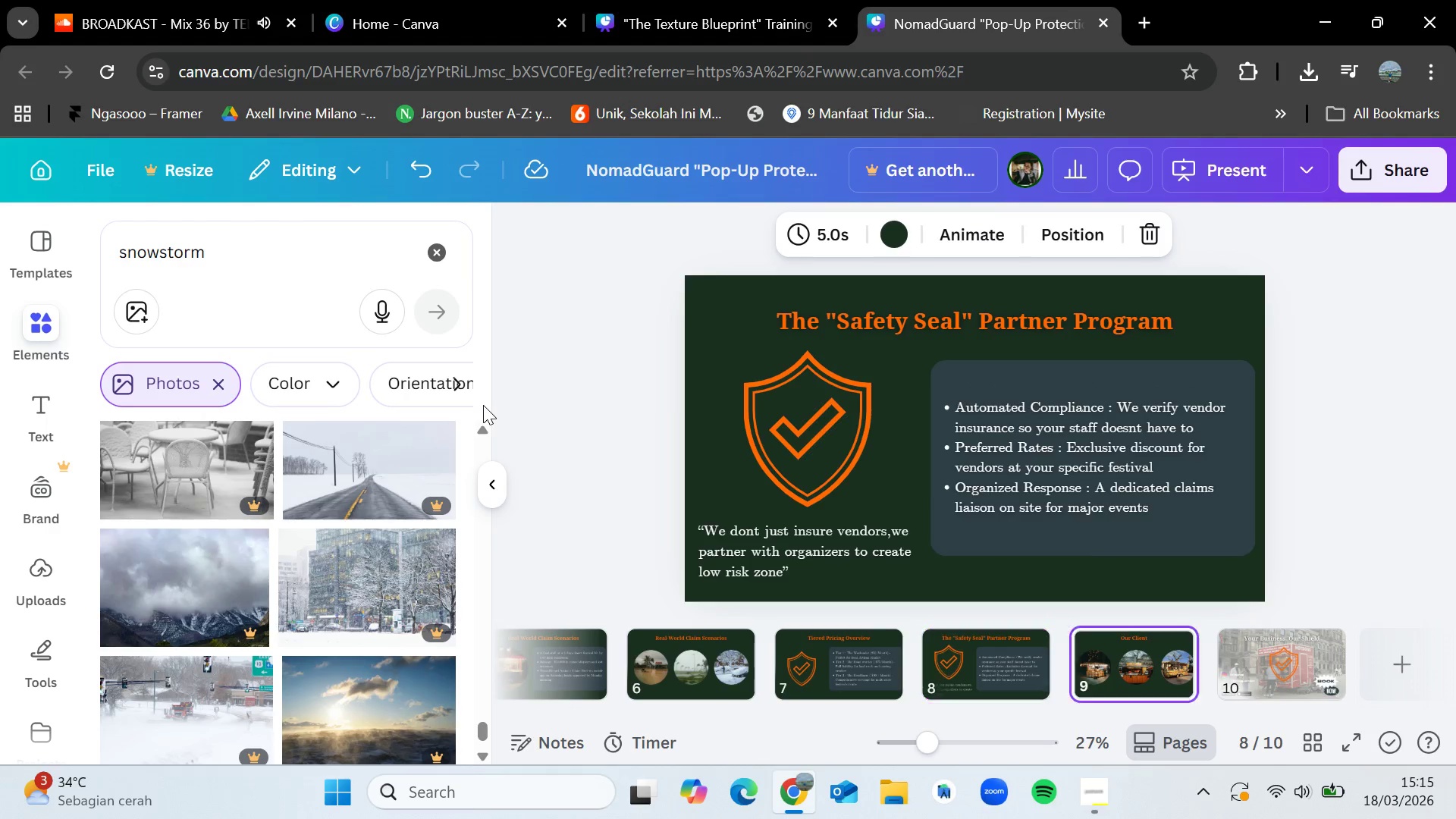 
key(ArrowRight)
 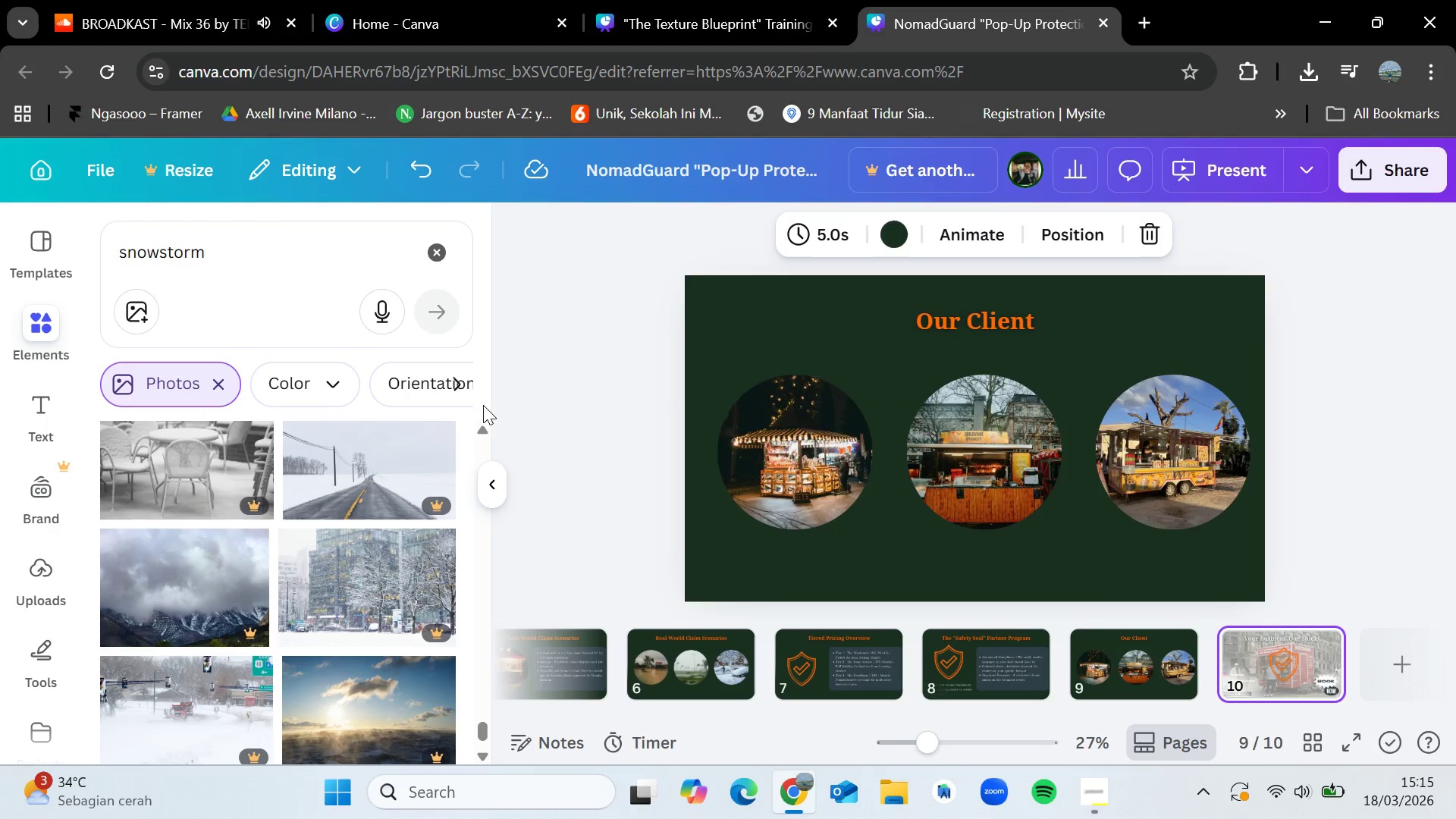 
key(ArrowRight)
 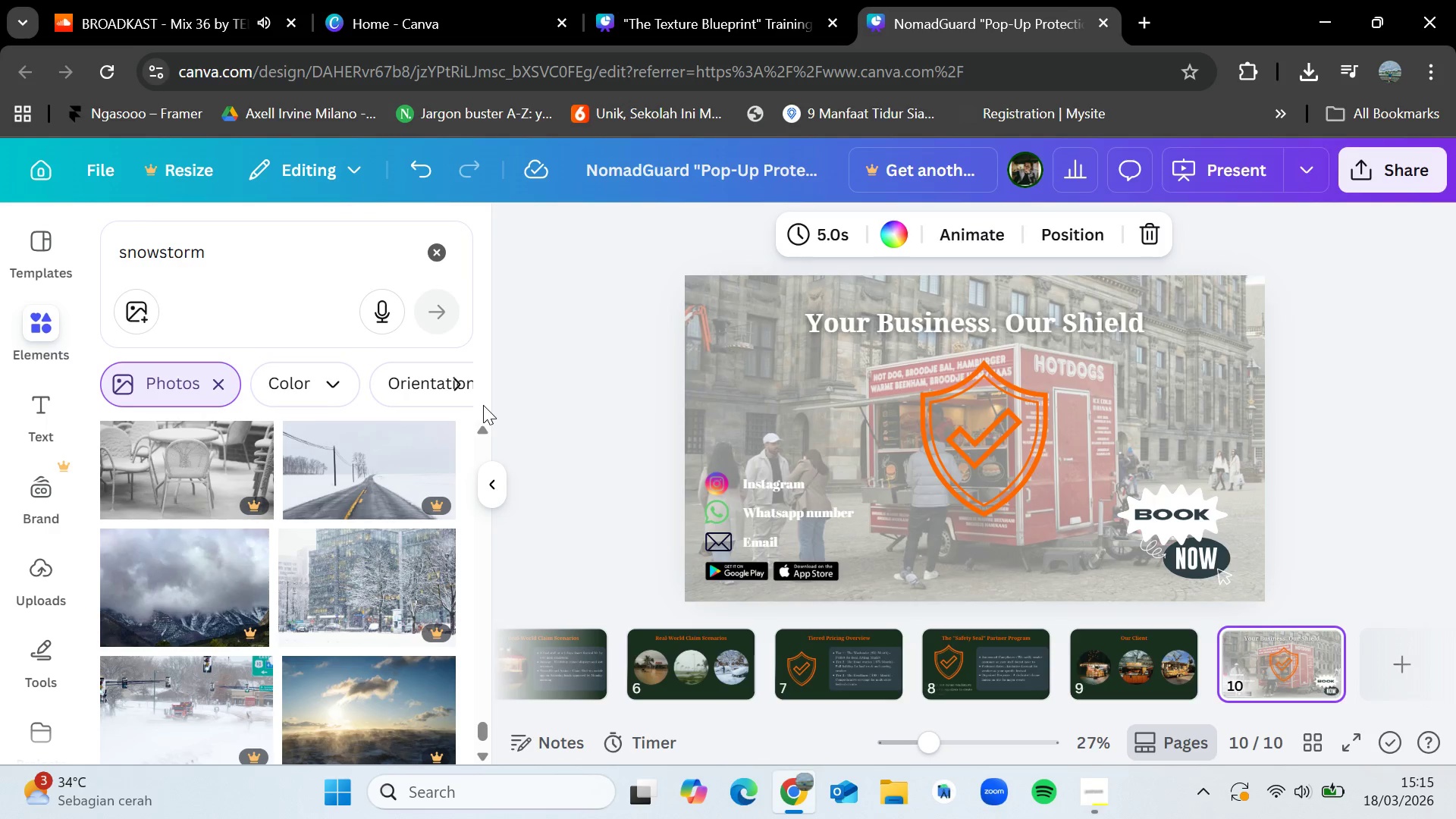 
key(ArrowLeft)
 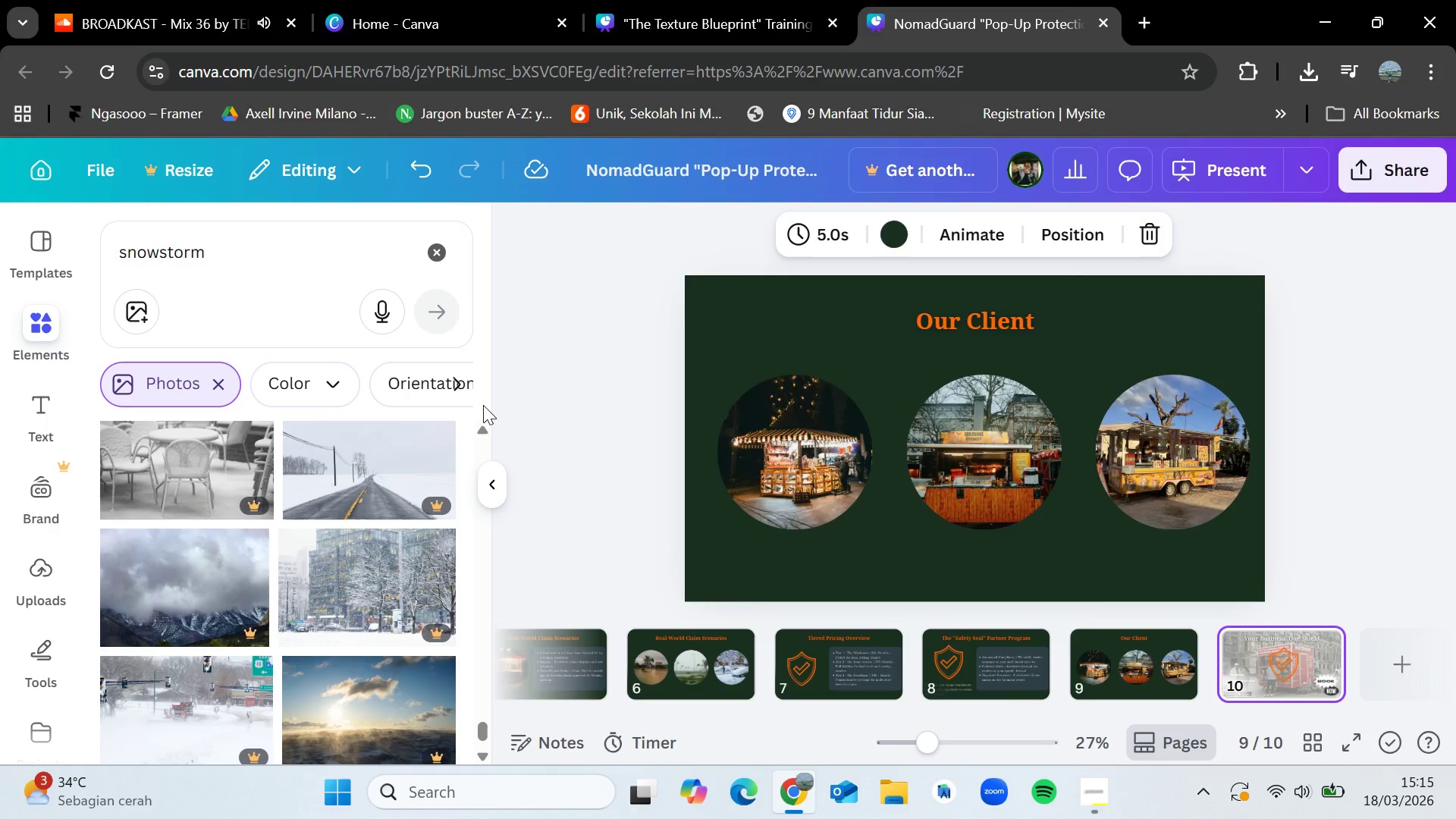 
key(ArrowRight)
 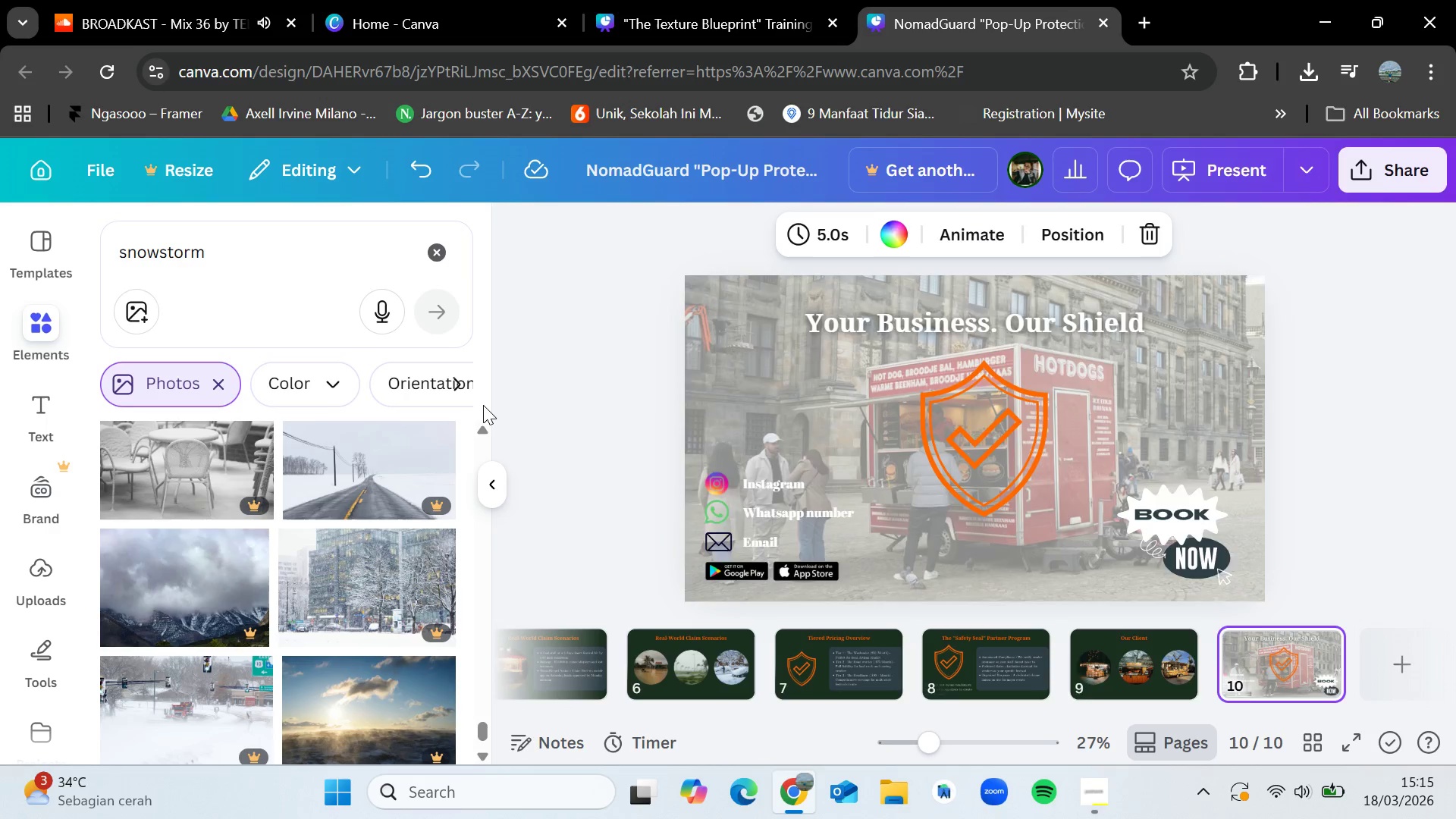 
key(ArrowLeft)
 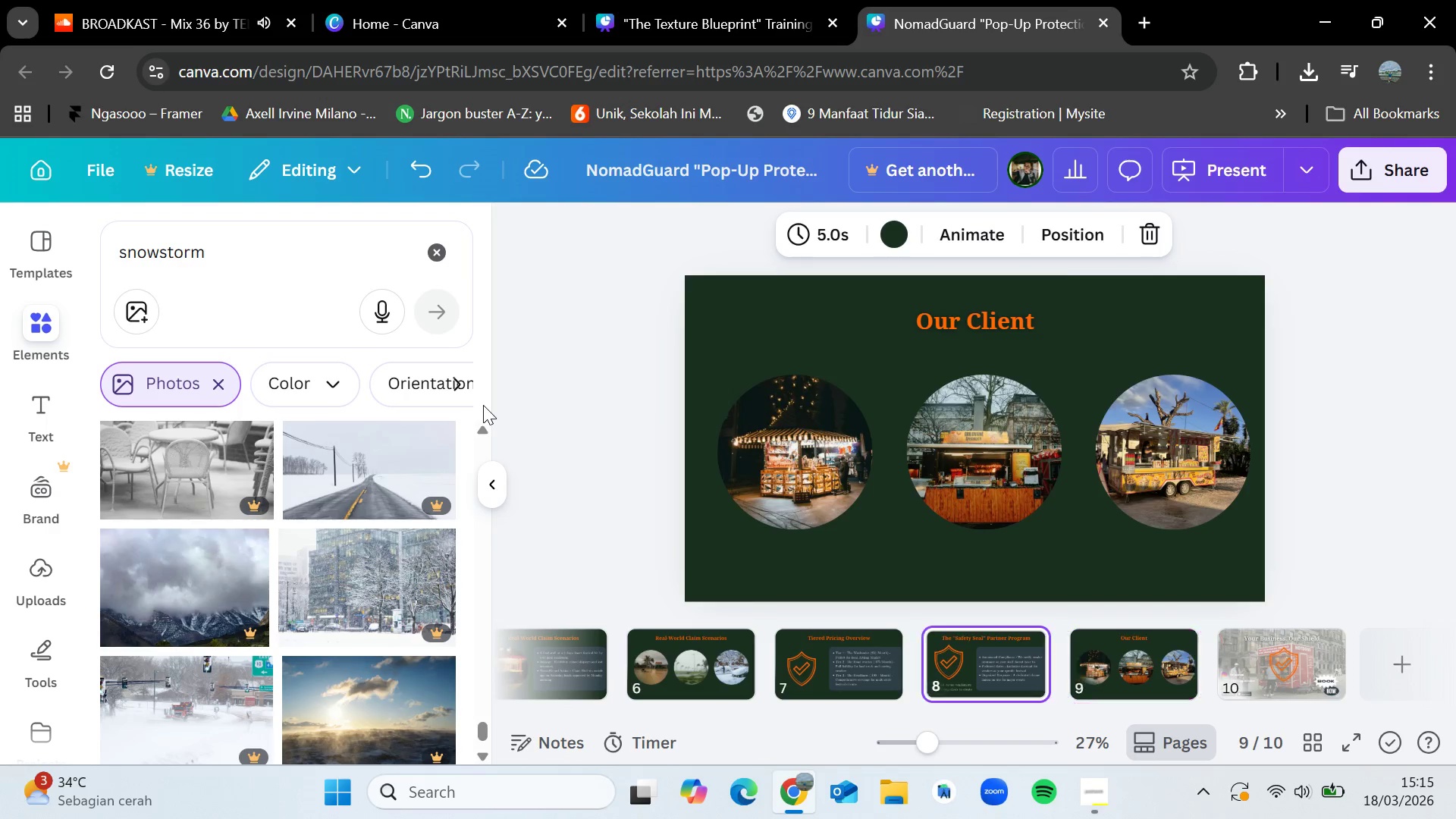 
key(ArrowLeft)
 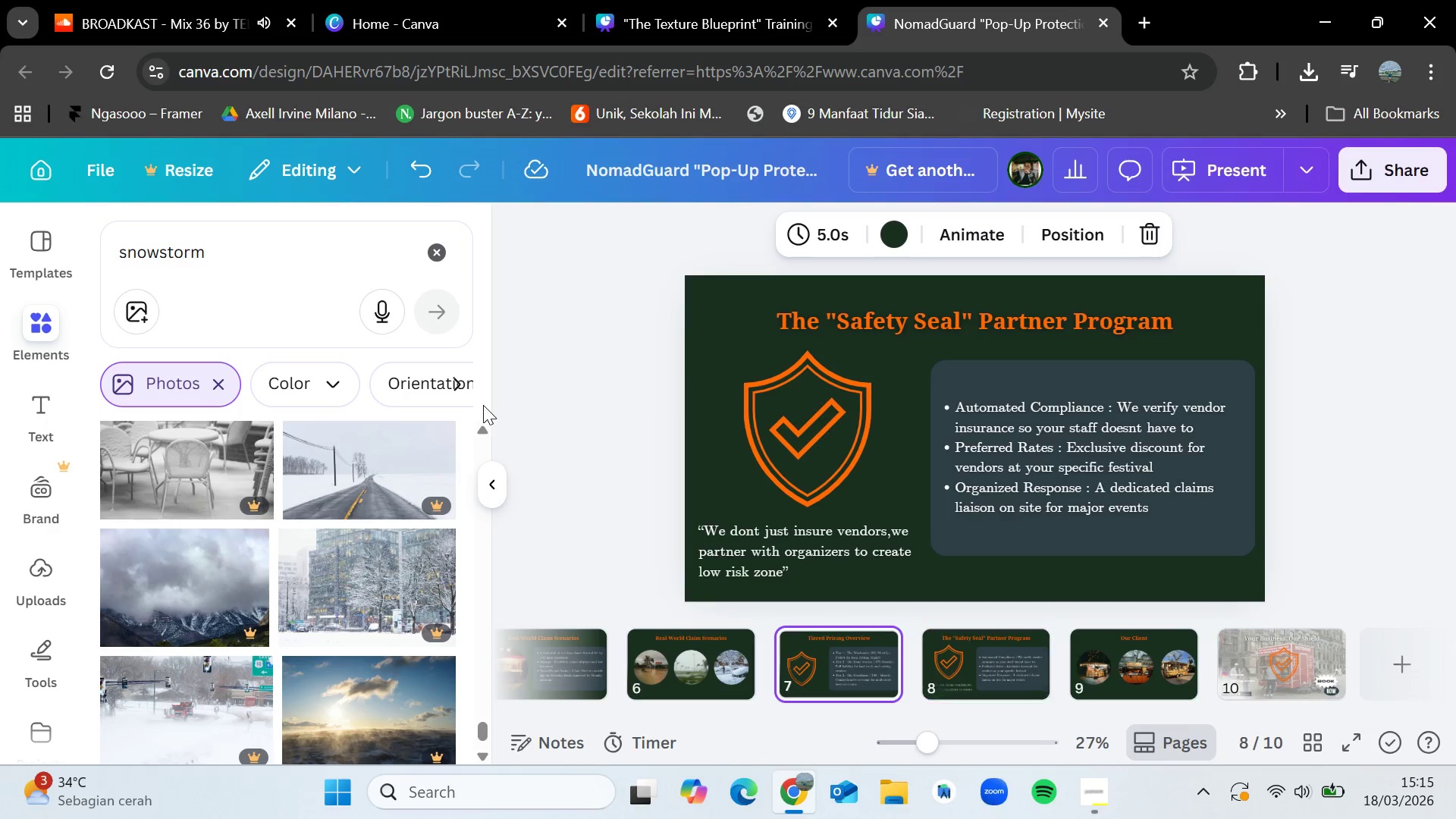 
key(ArrowLeft)
 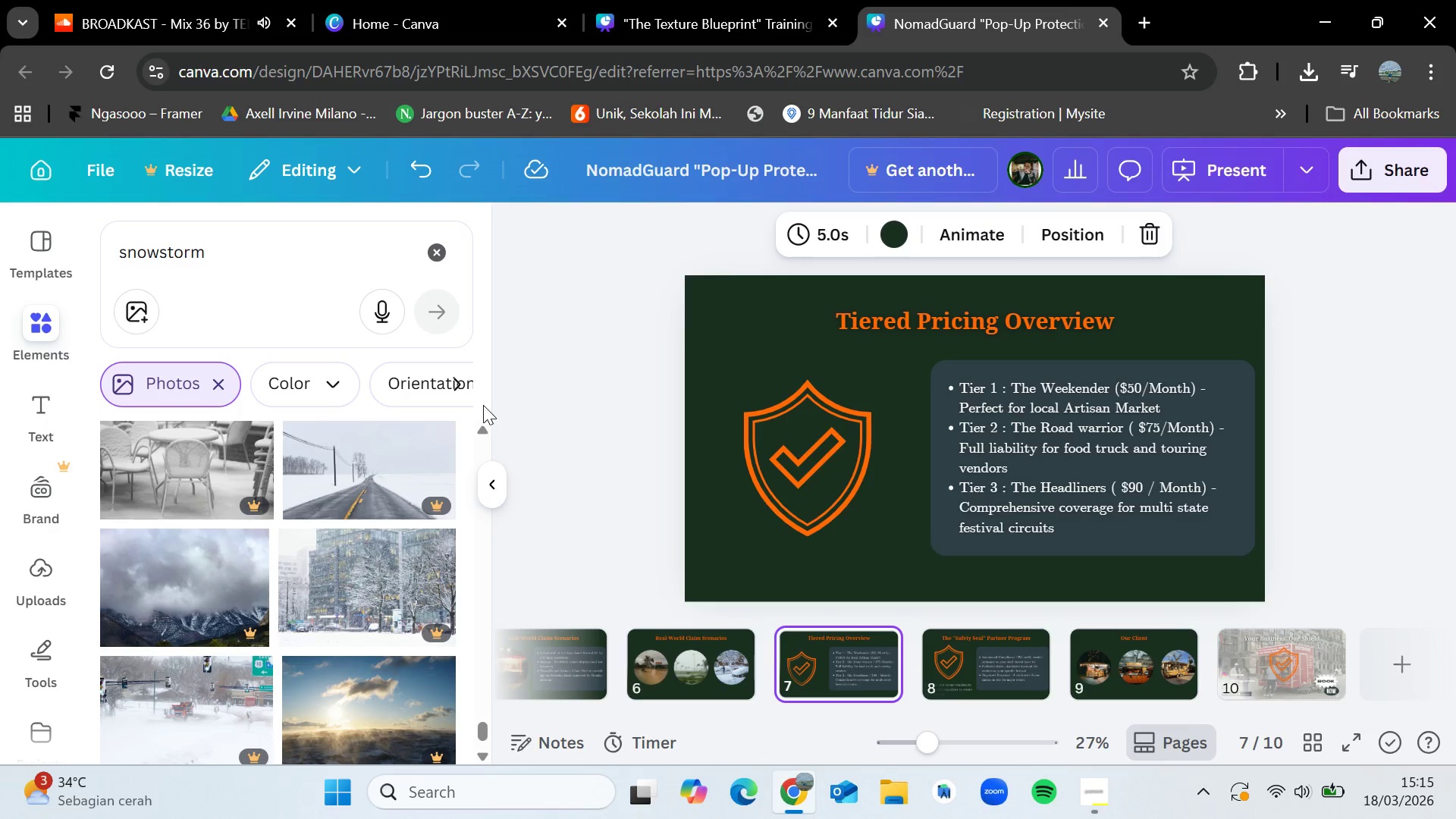 
key(ArrowLeft)
 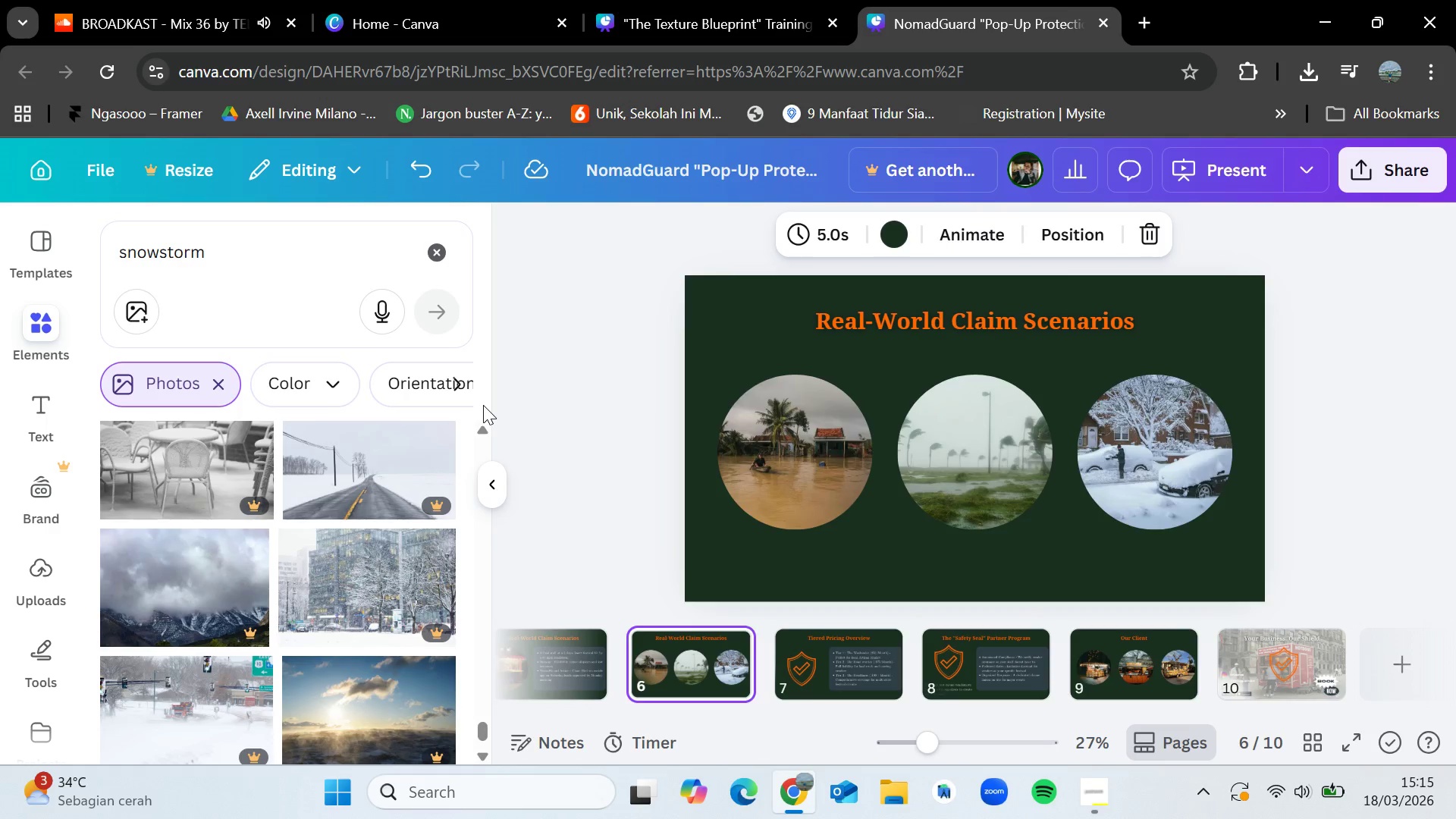 
key(ArrowLeft)
 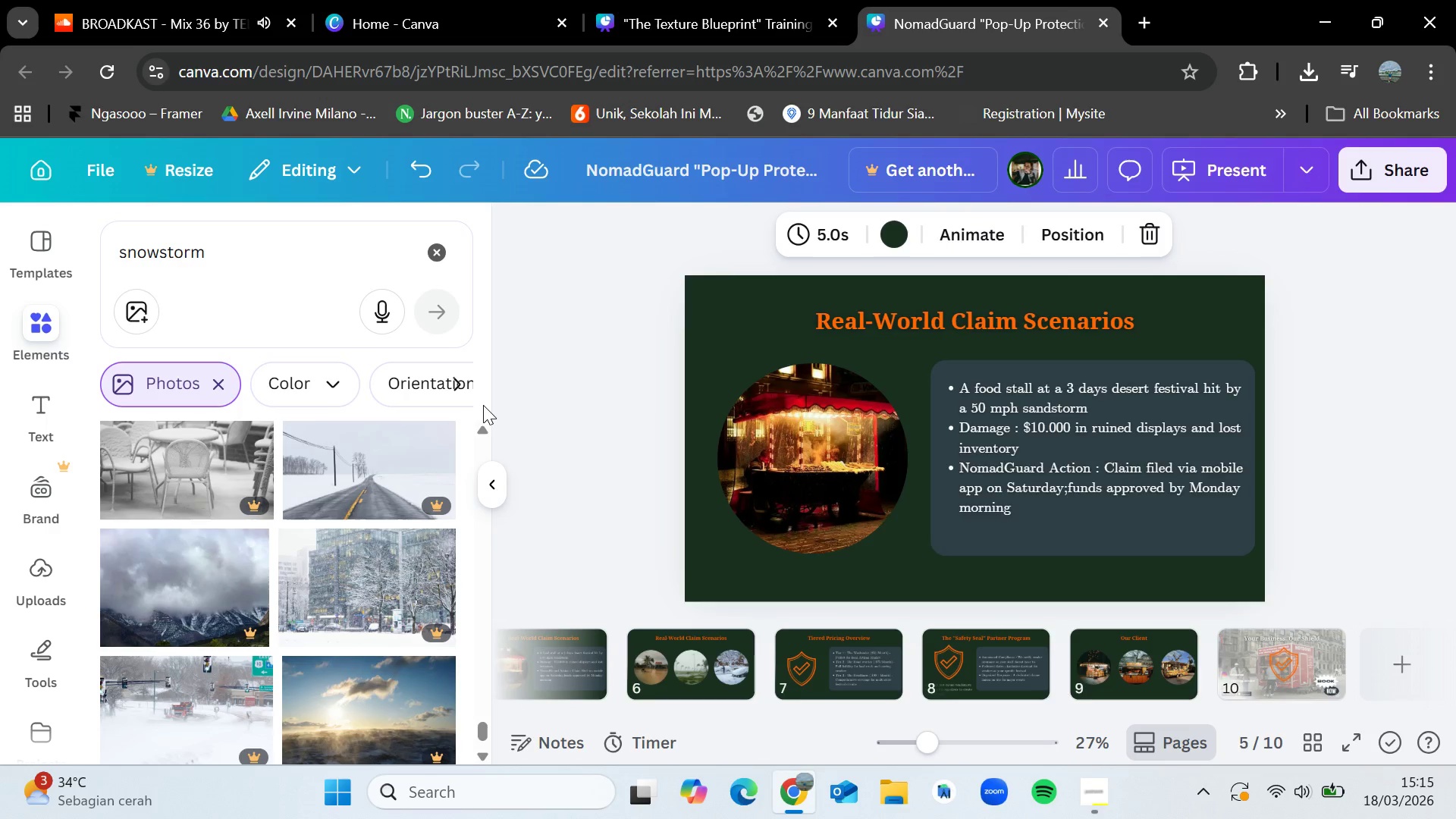 
key(ArrowLeft)
 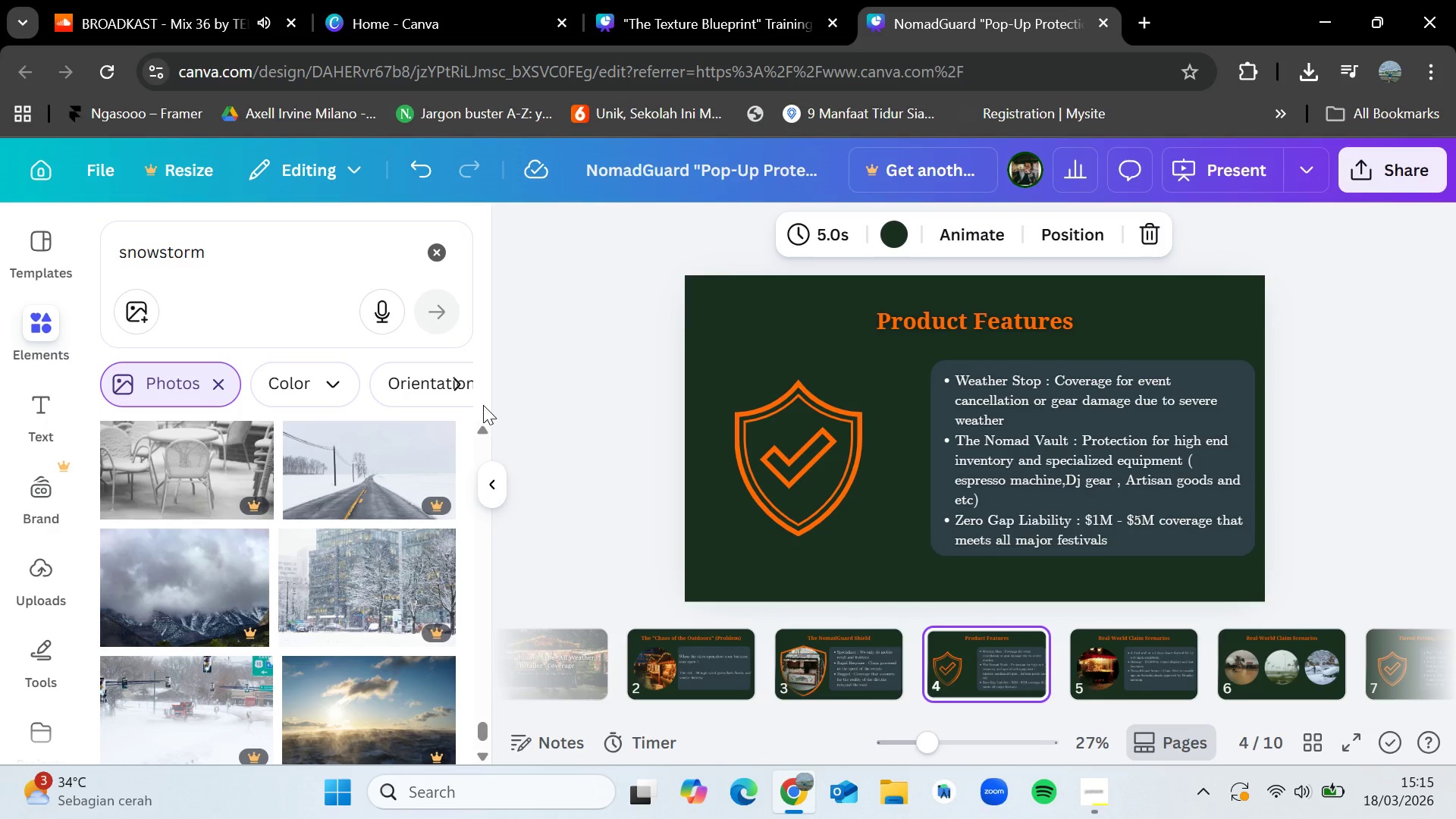 
wait(16.33)
 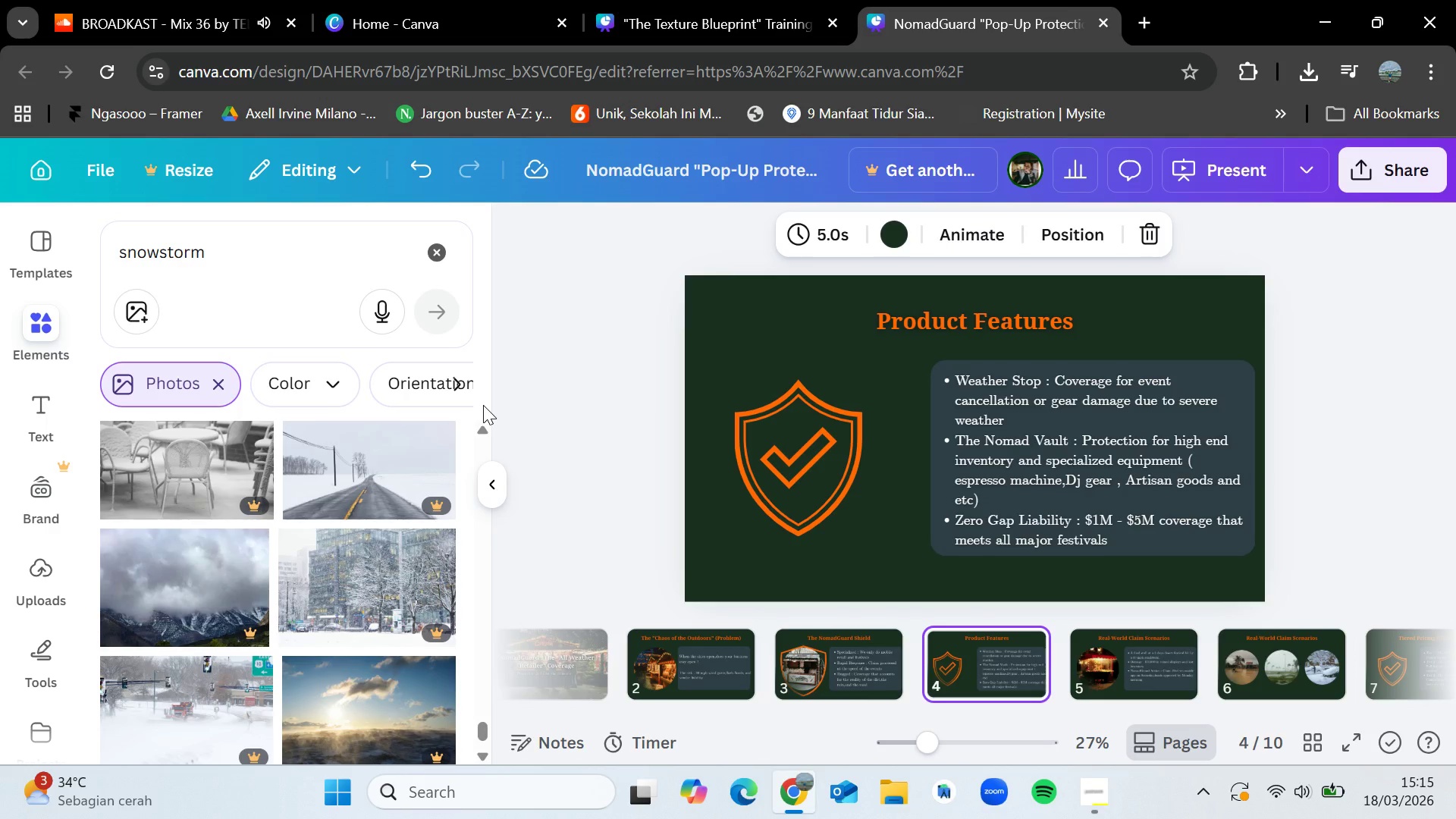 
key(ArrowLeft)
 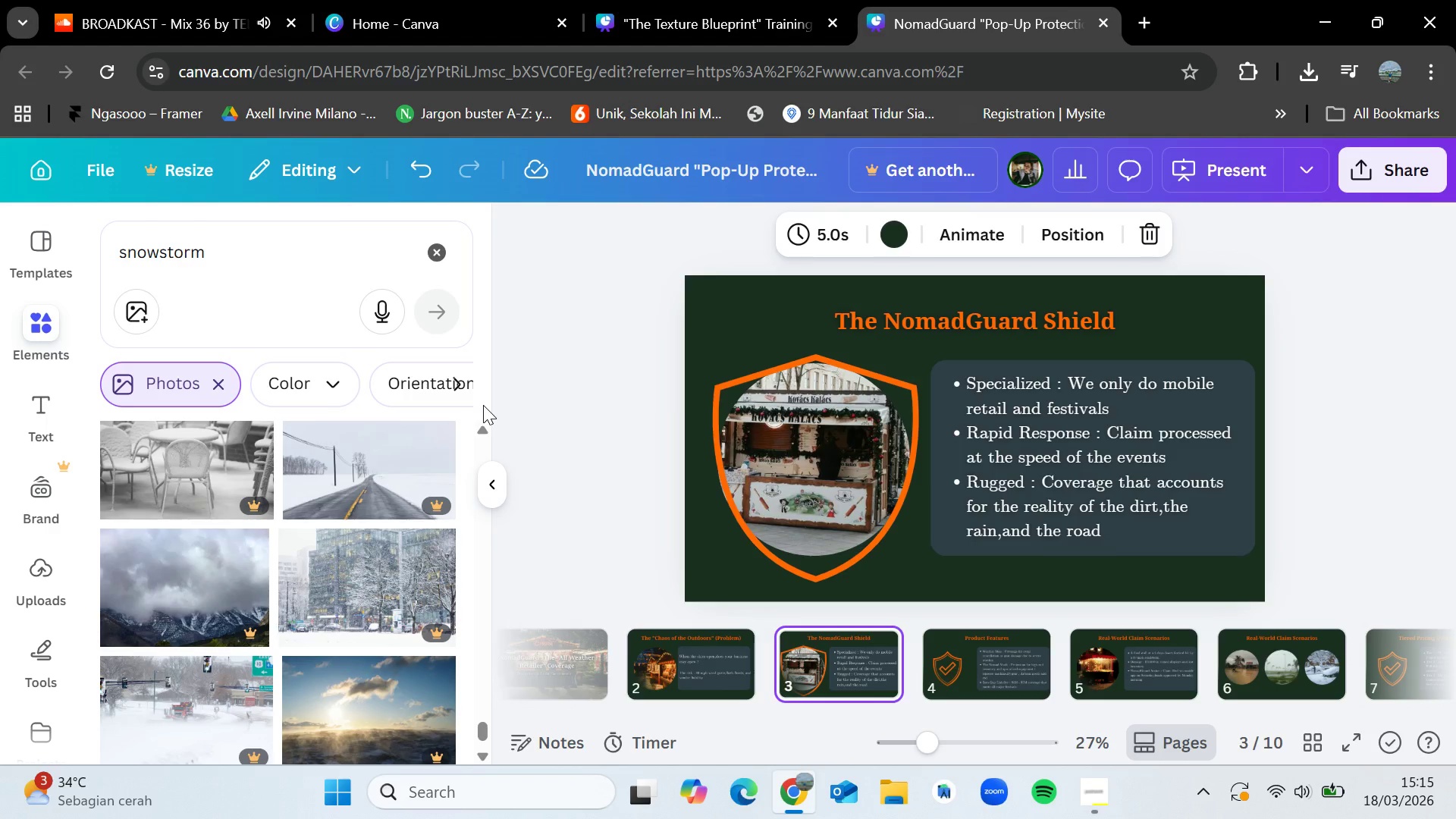 
key(ArrowLeft)
 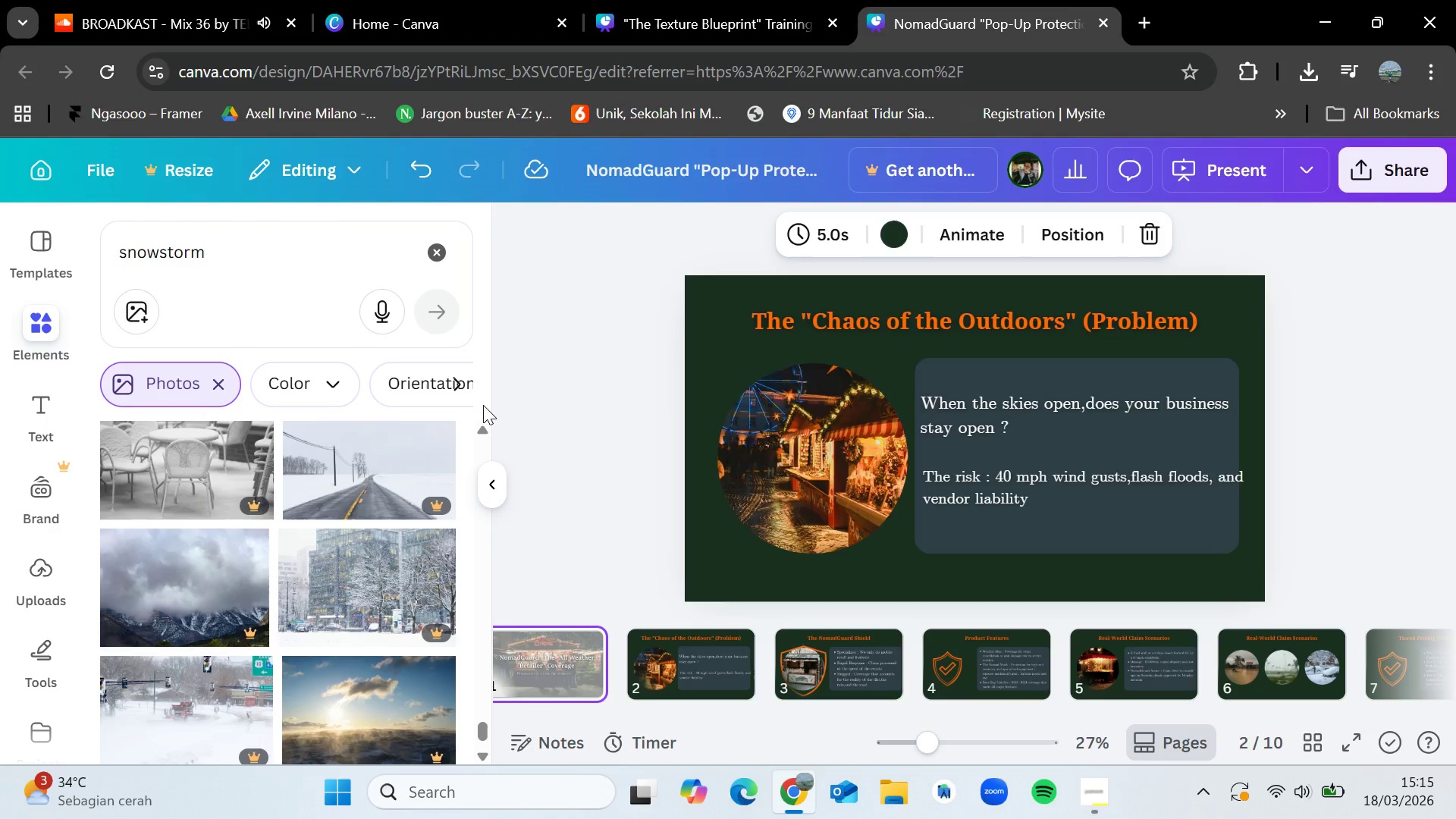 
key(ArrowLeft)
 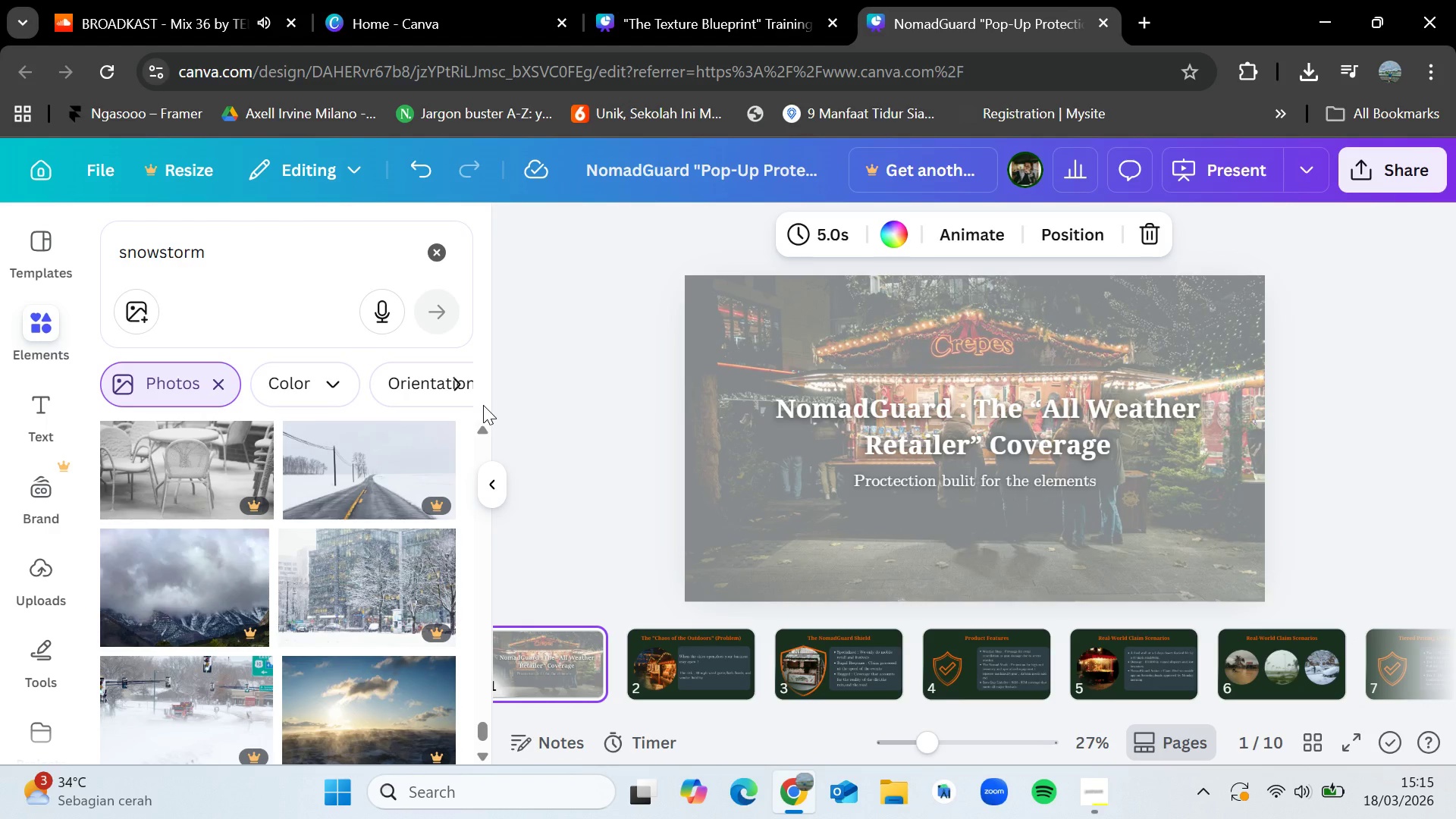 
wait(11.62)
 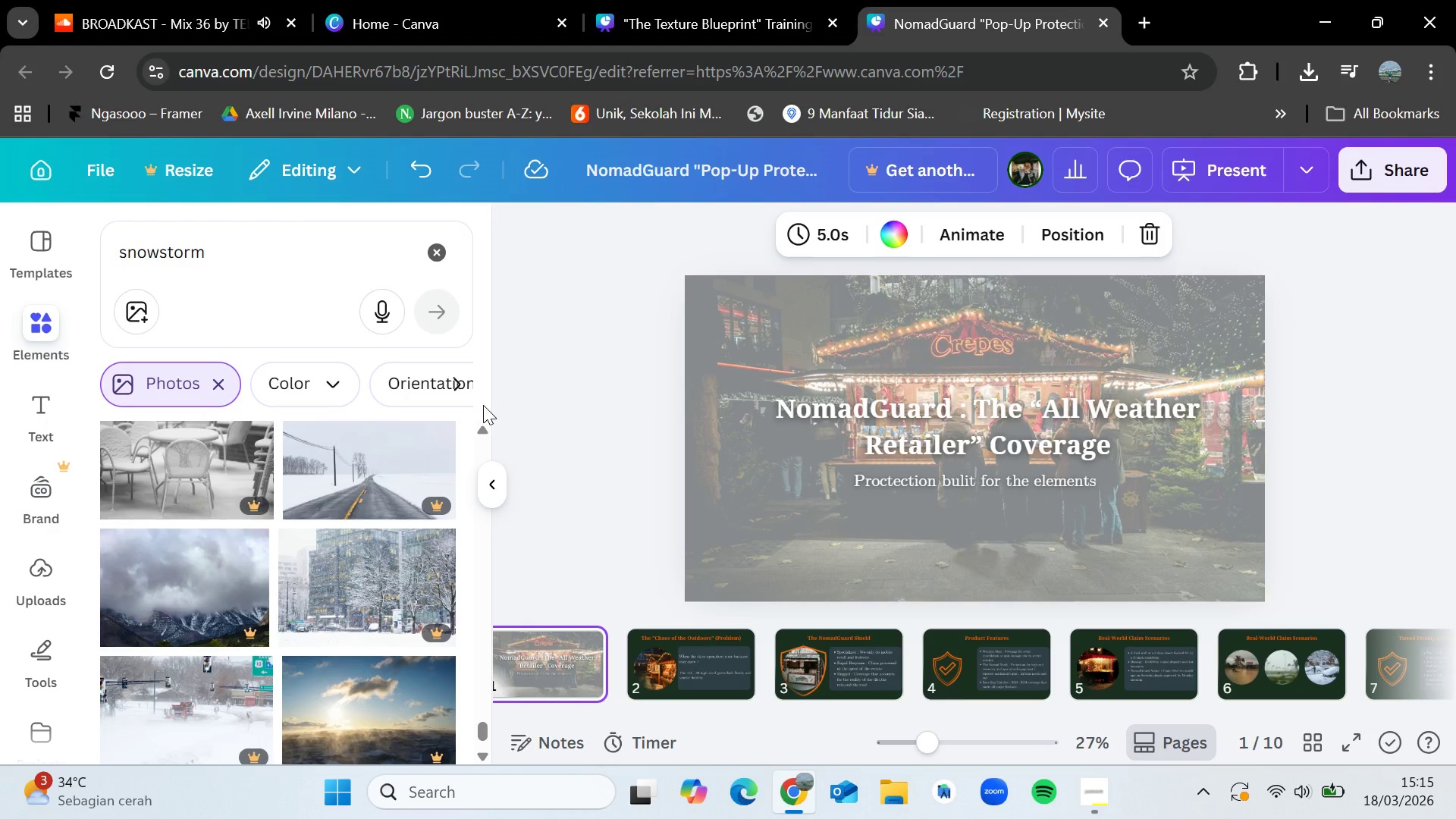 
key(ArrowLeft)
 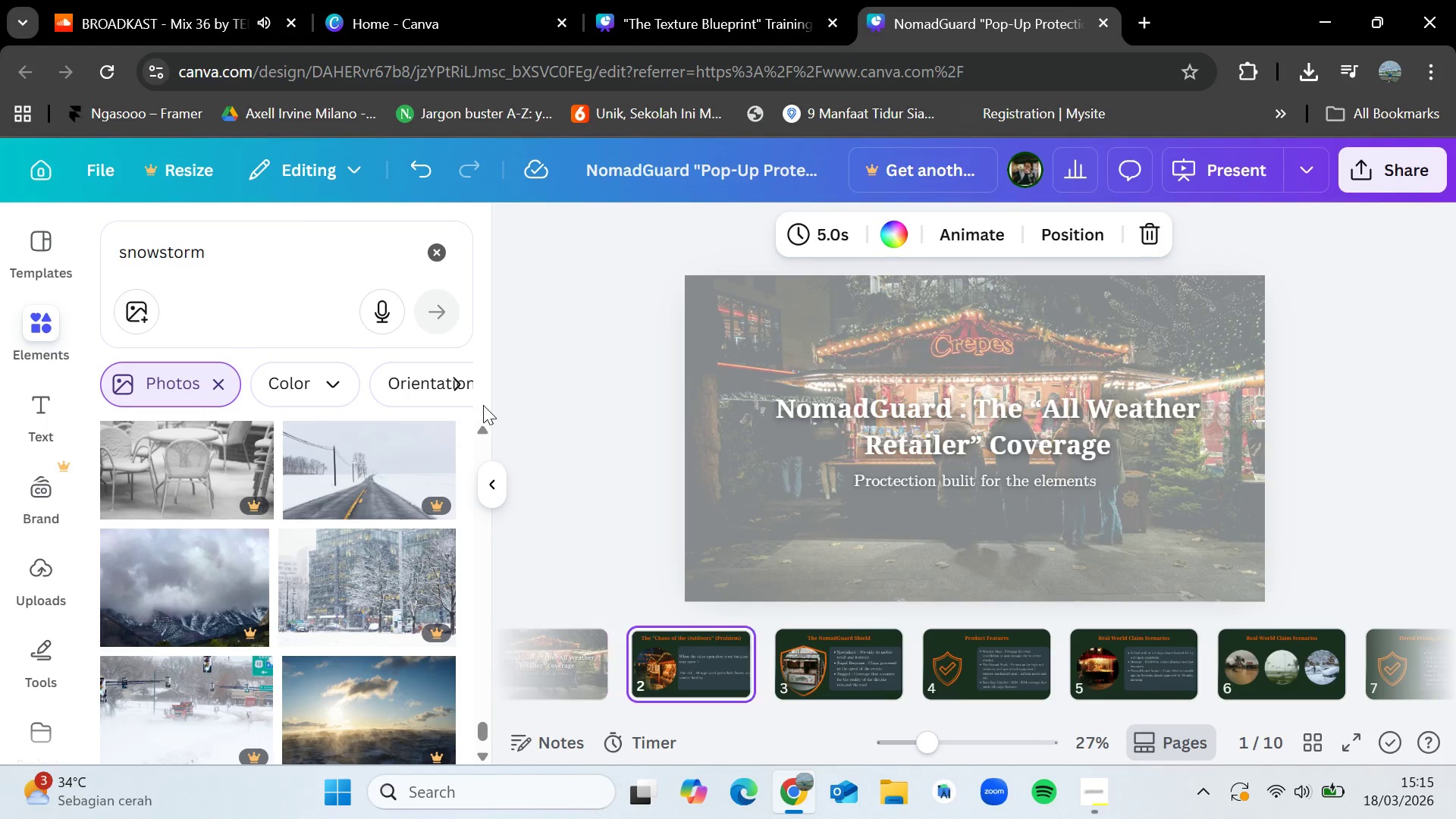 
key(ArrowRight)
 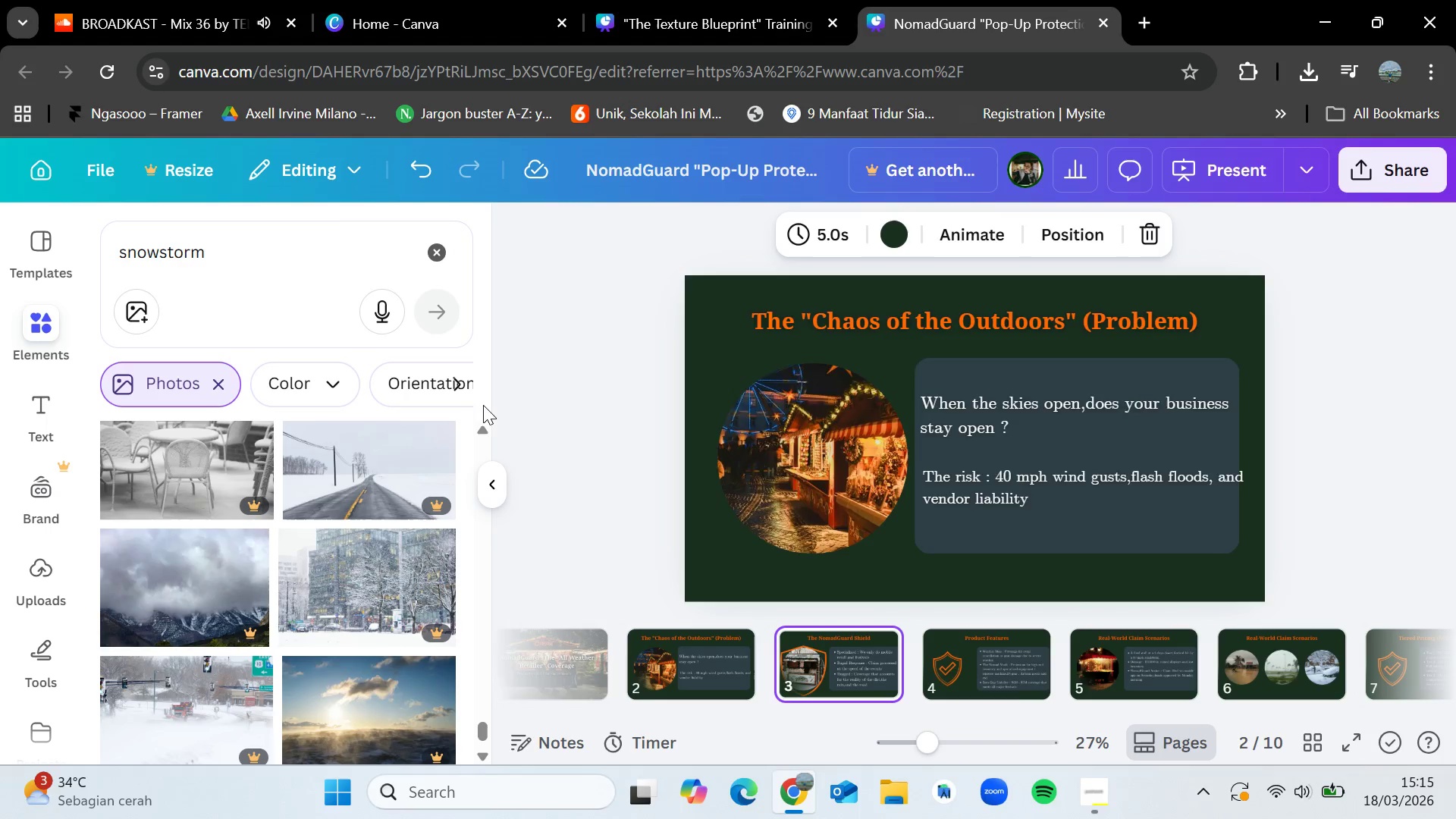 
key(ArrowRight)
 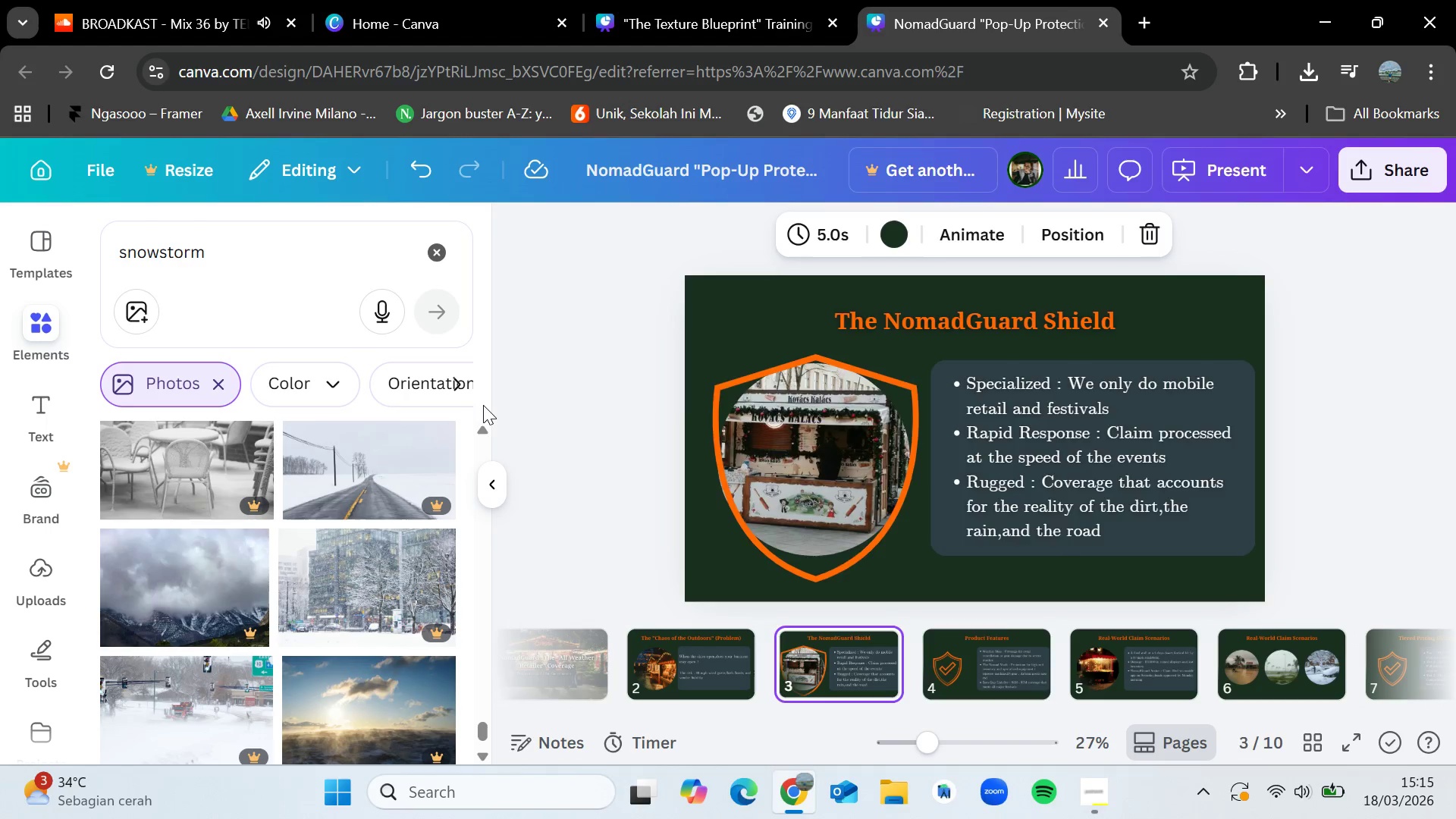 
key(ArrowRight)
 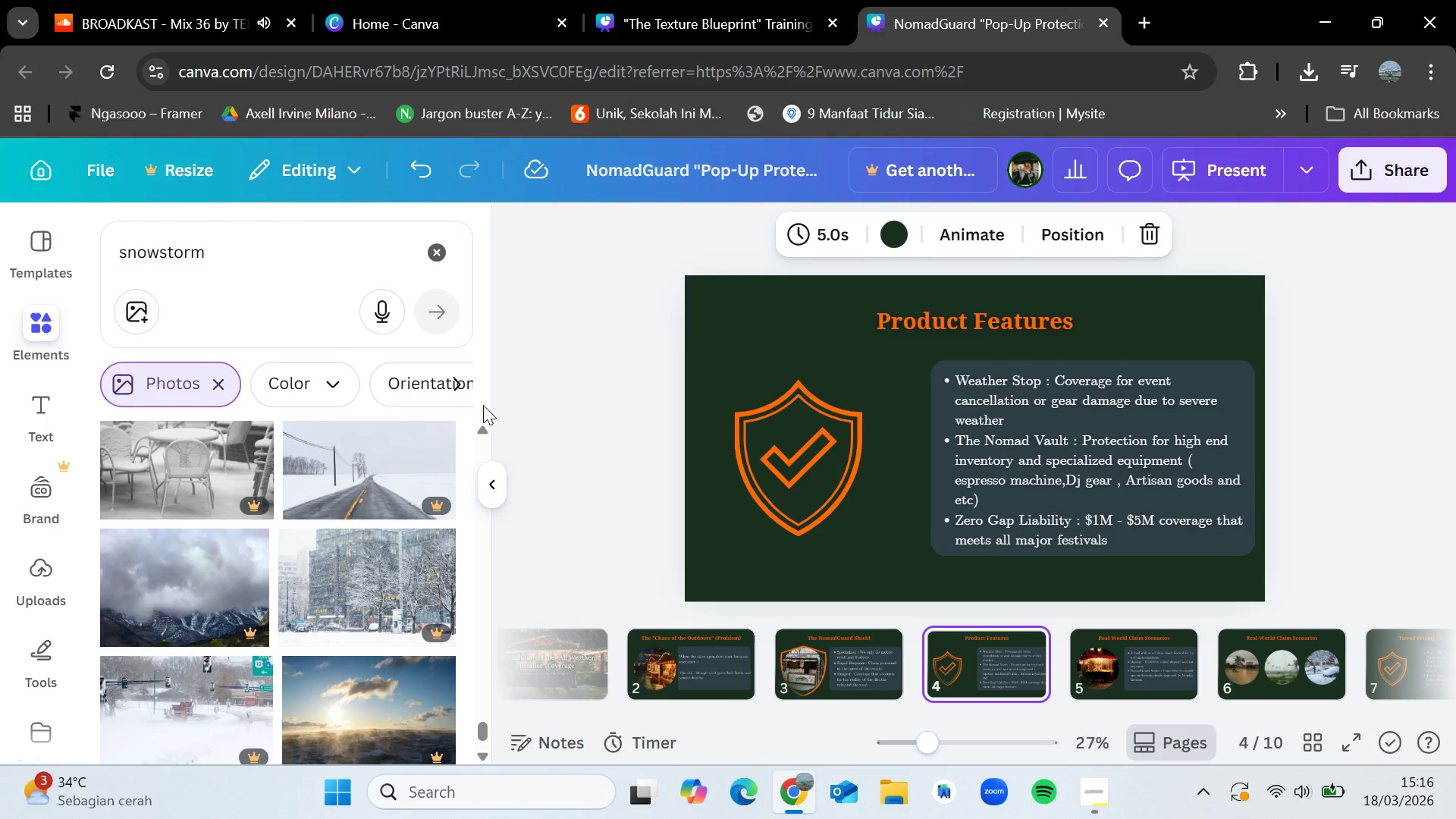 
wait(9.28)
 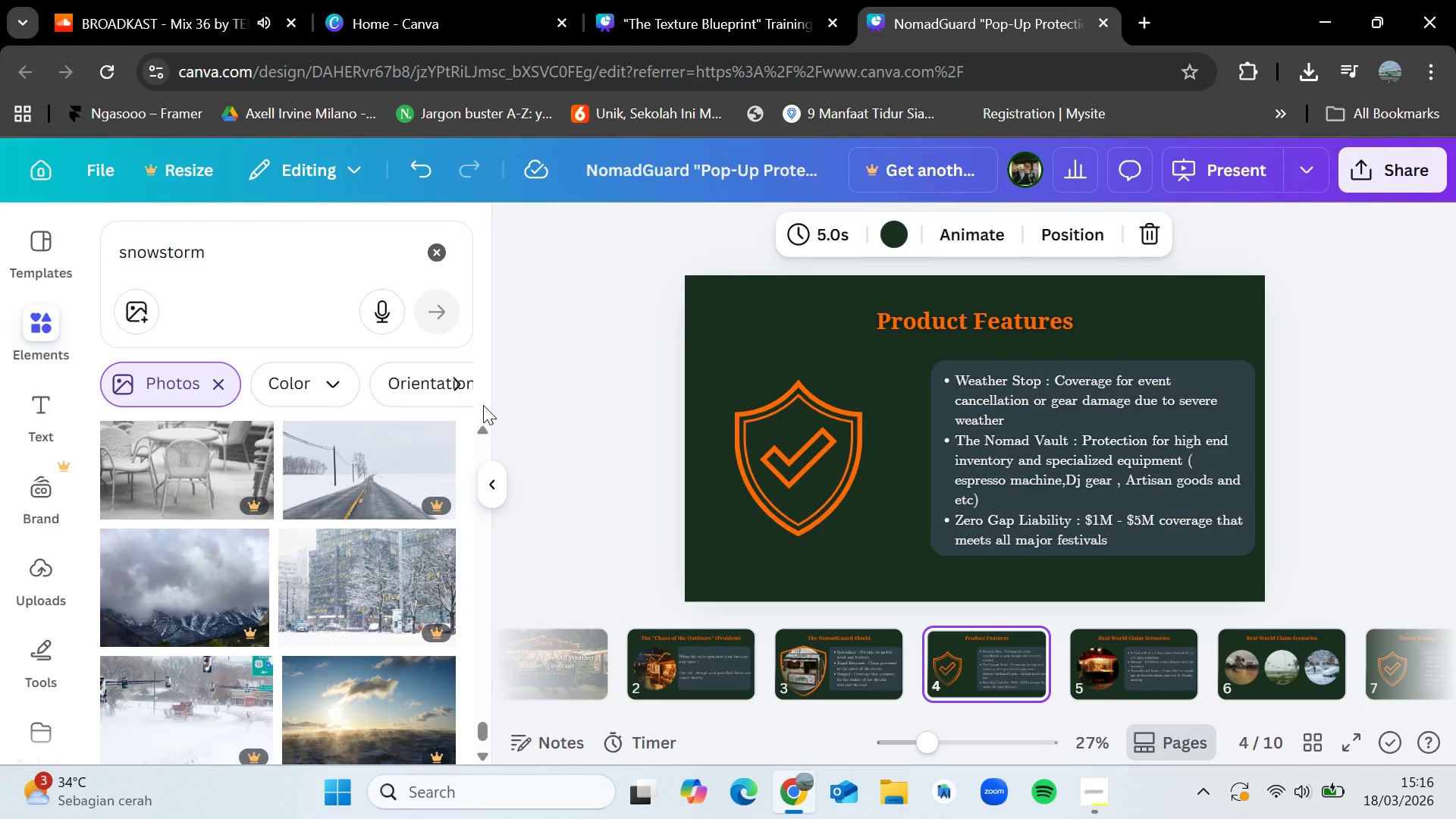 
key(ArrowRight)
 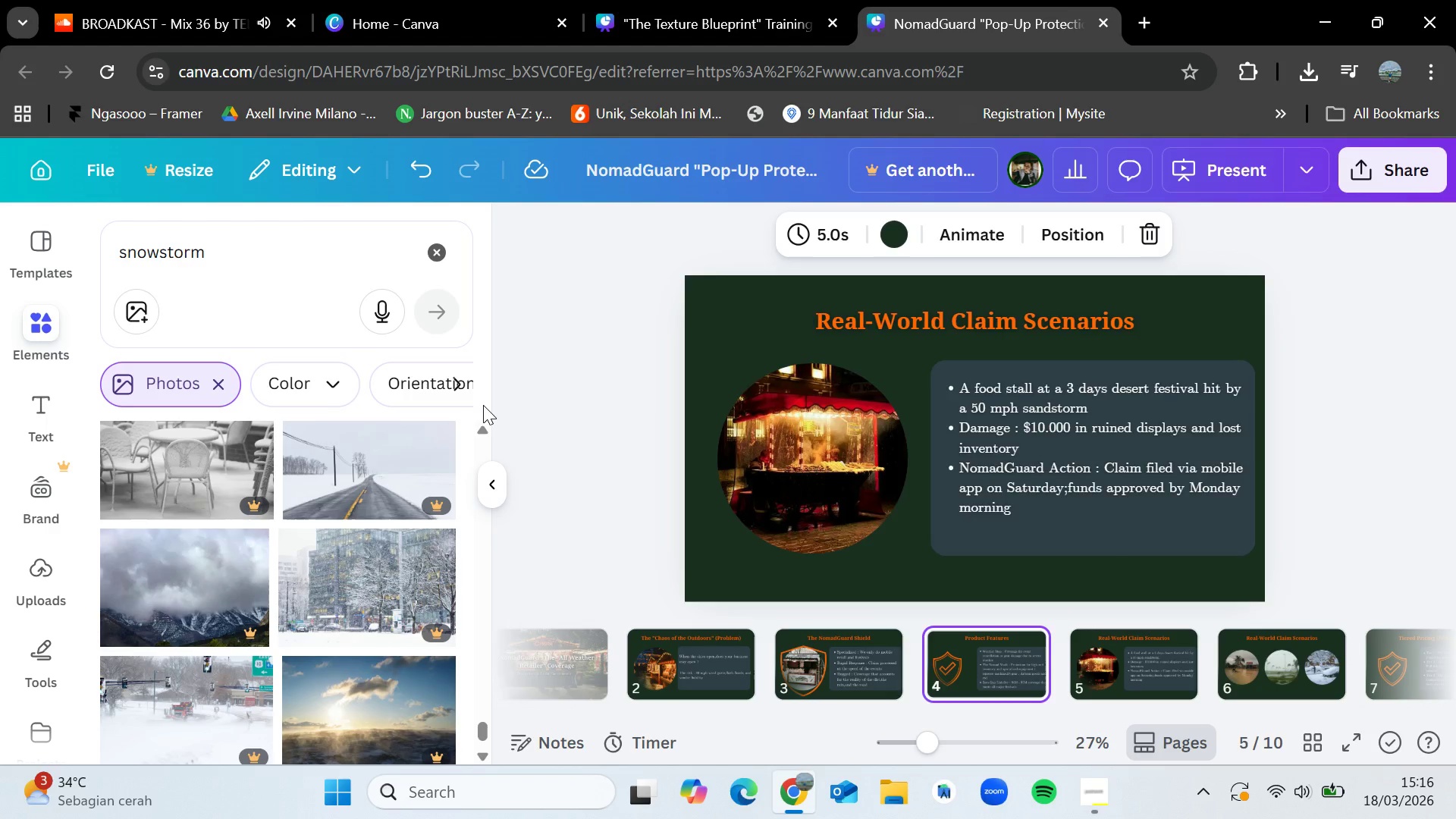 
key(ArrowLeft)
 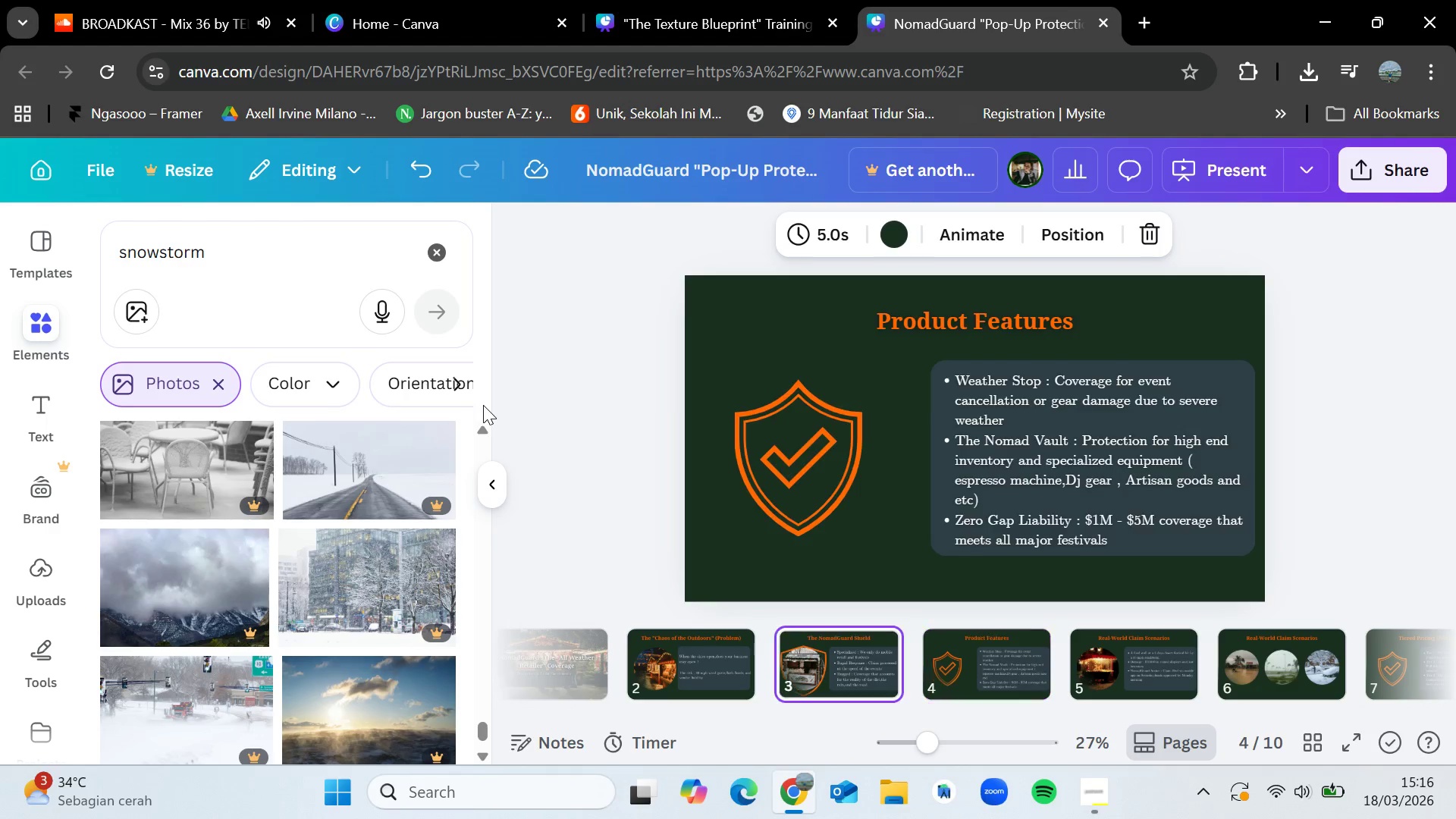 
key(ArrowLeft)
 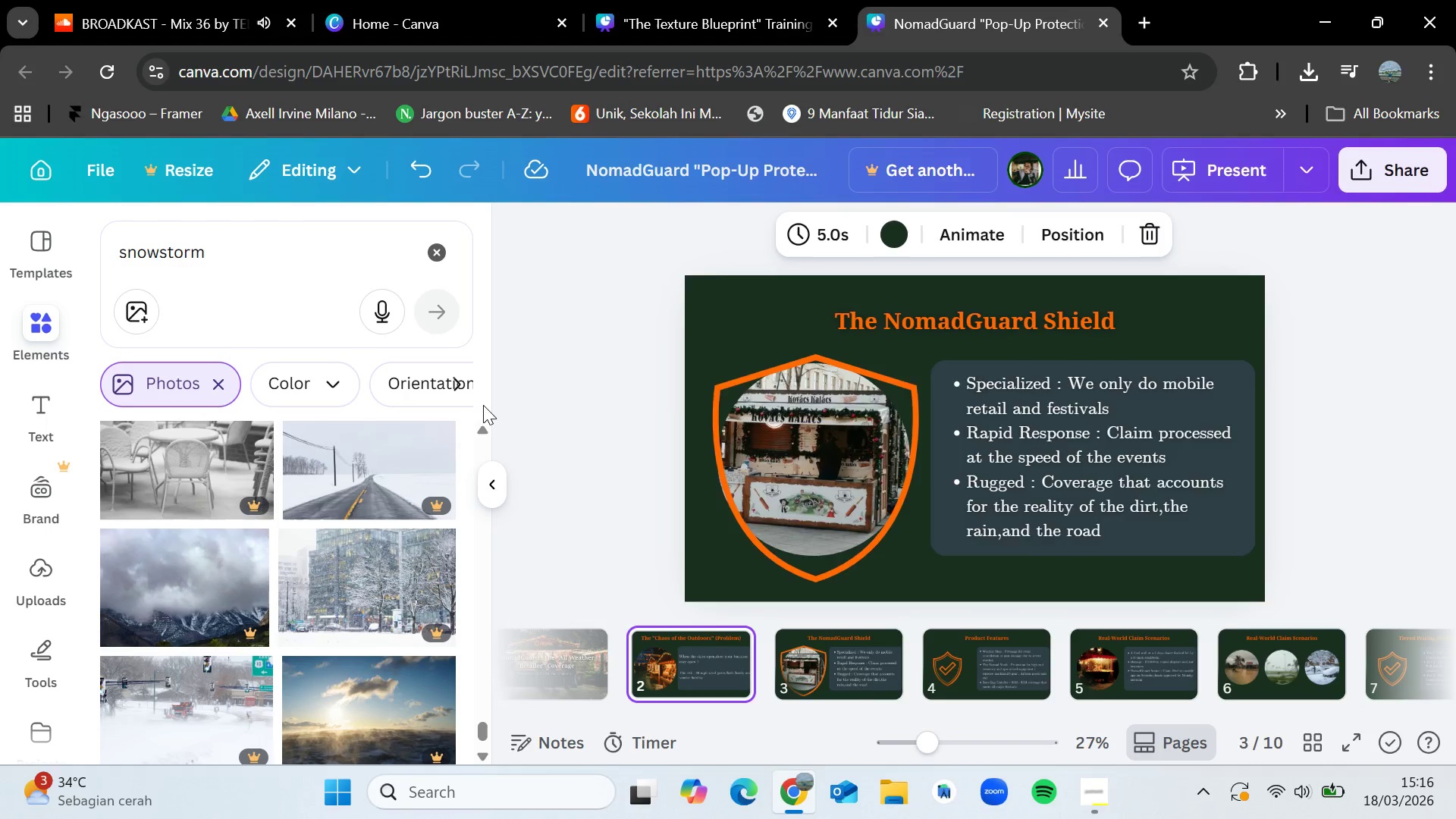 
key(ArrowLeft)
 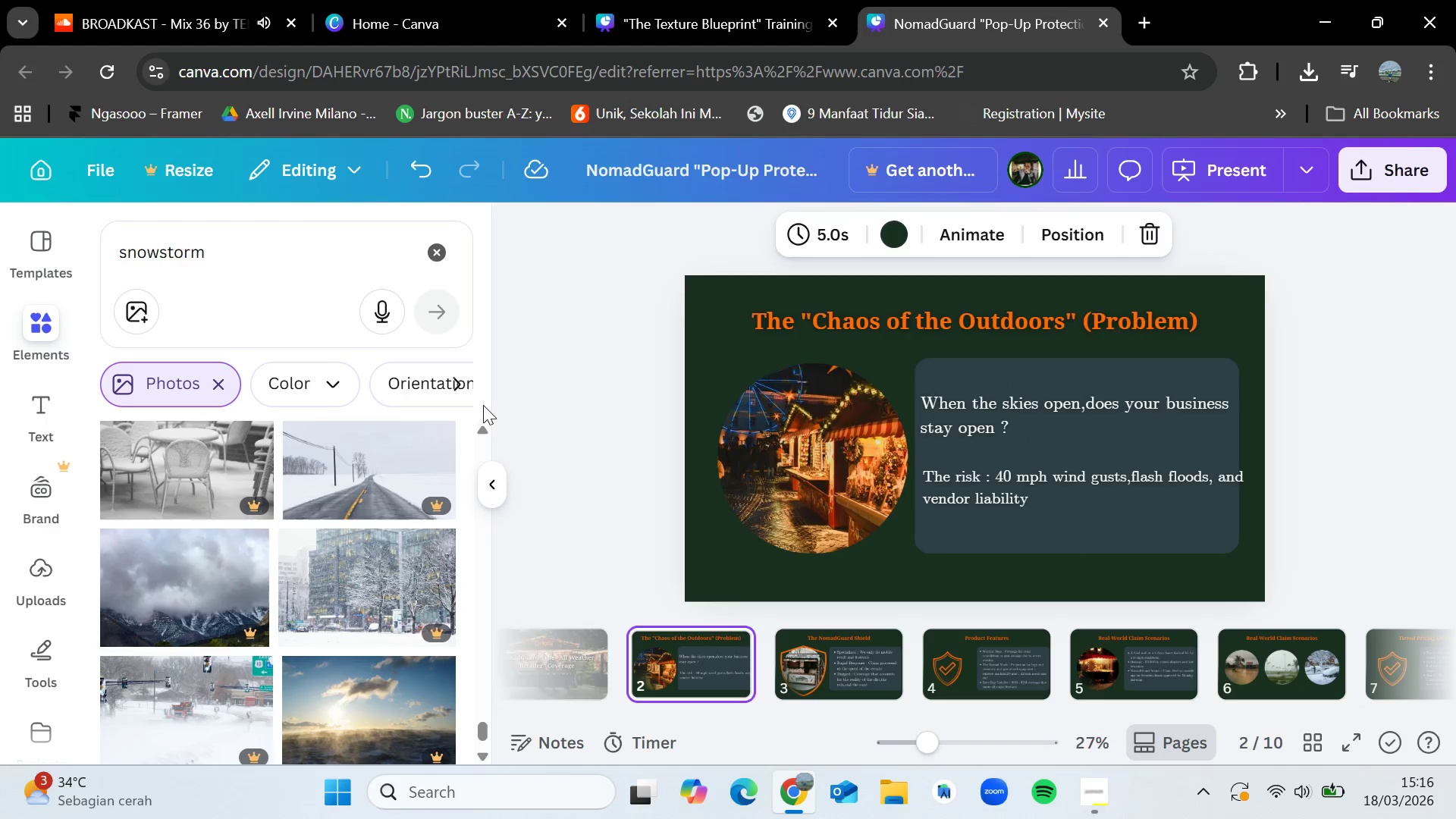 
key(ArrowLeft)
 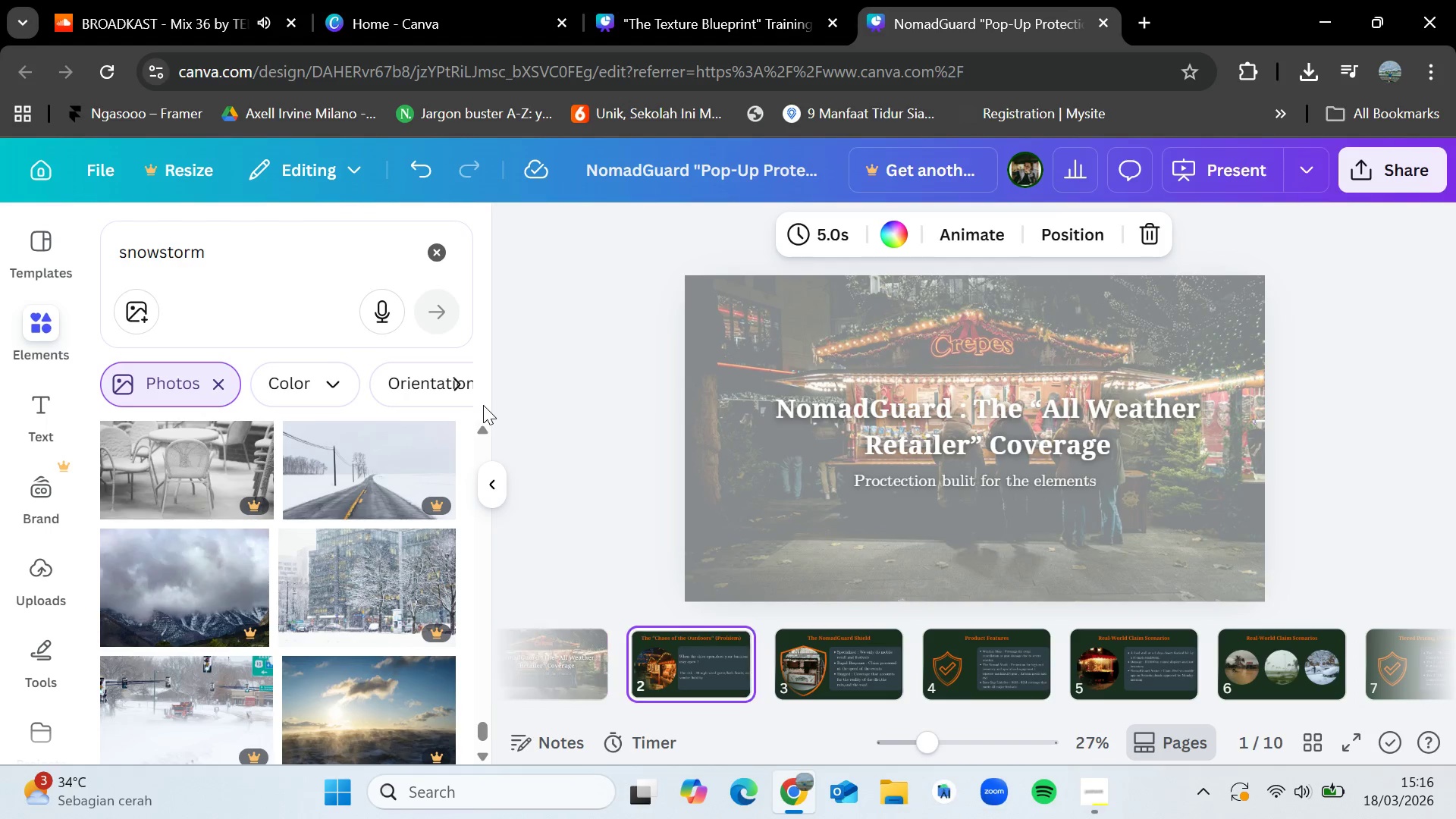 
key(ArrowRight)
 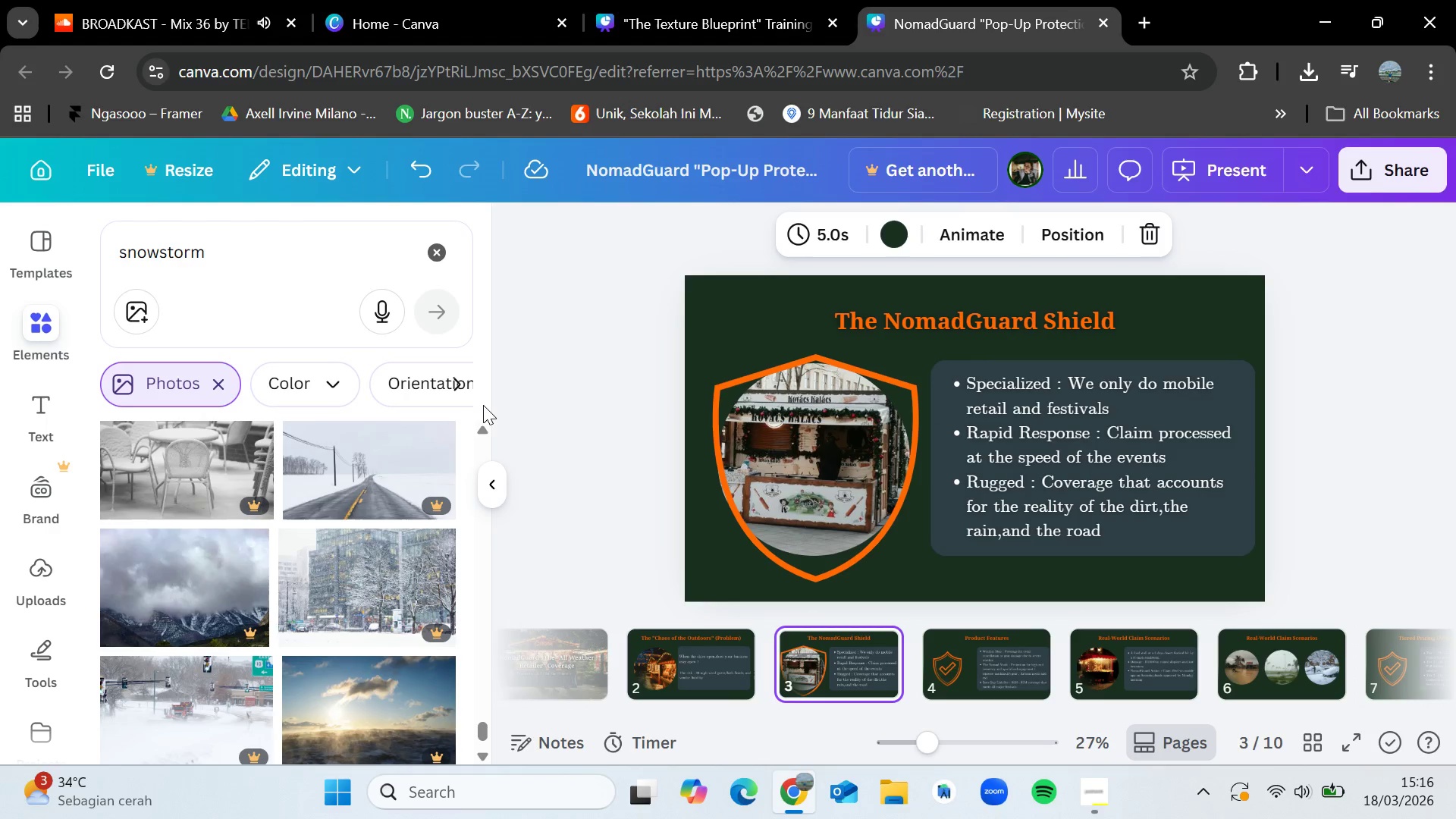 
key(ArrowRight)
 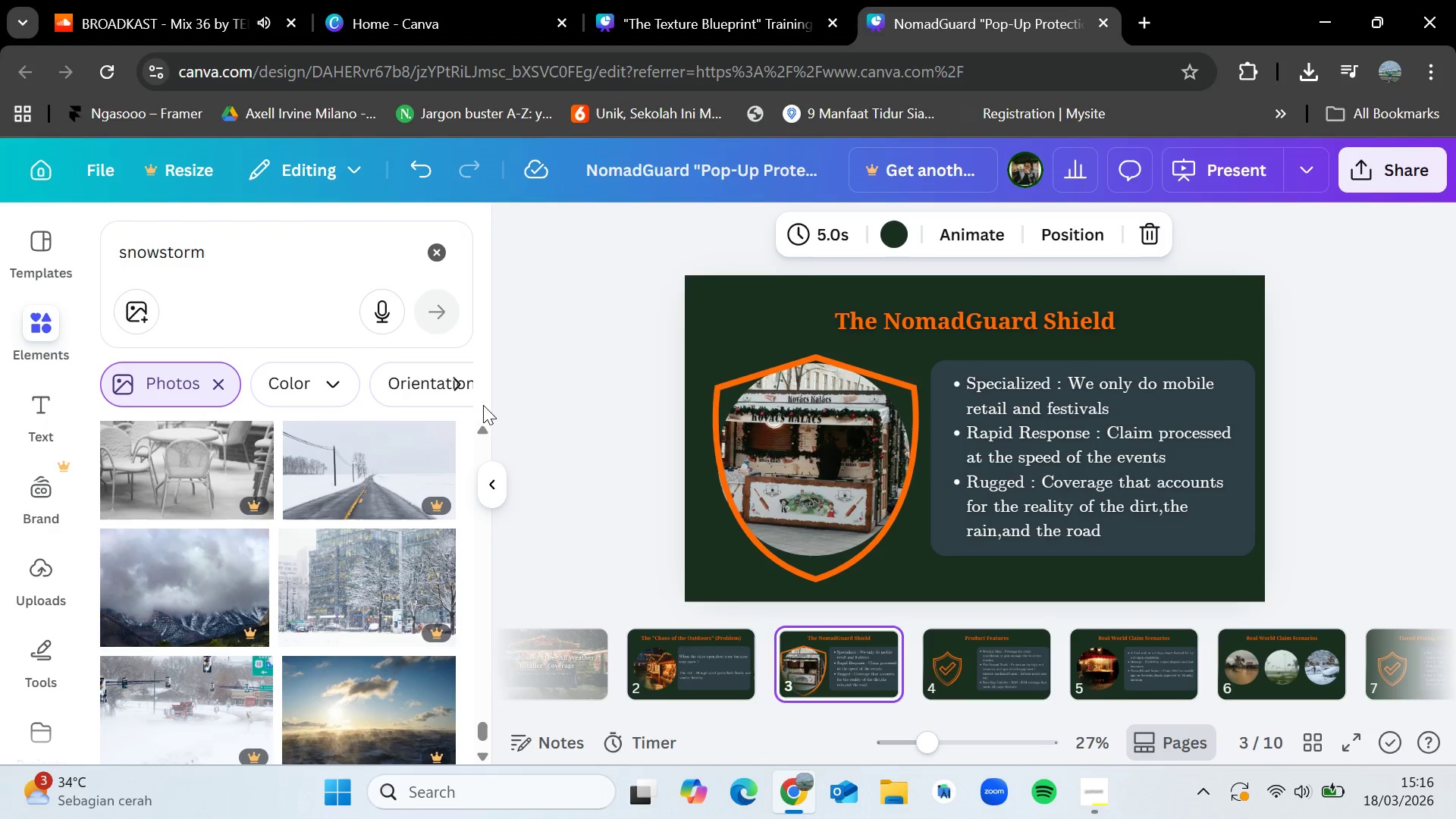 
key(ArrowRight)
 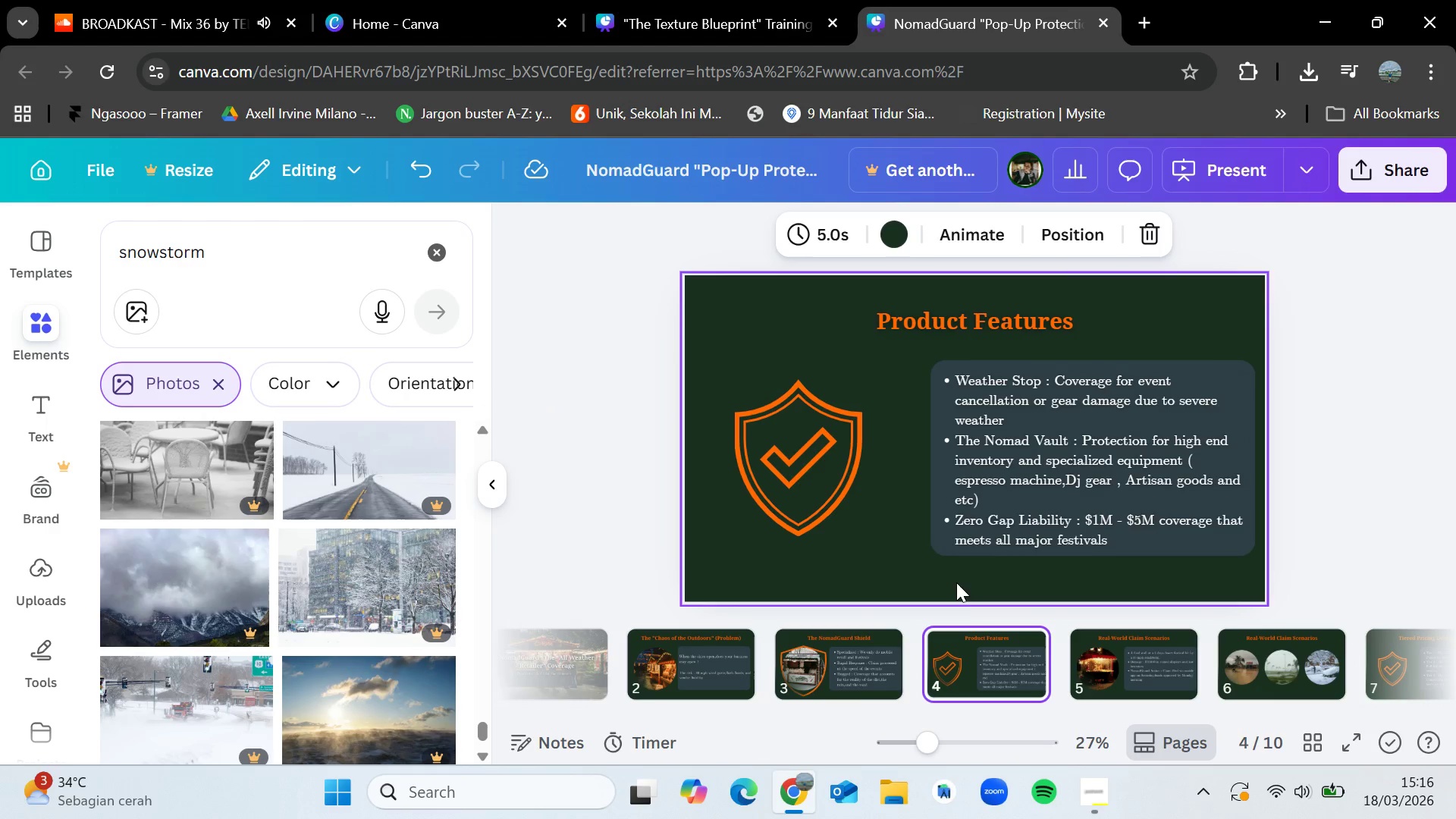 
left_click([1099, 797])